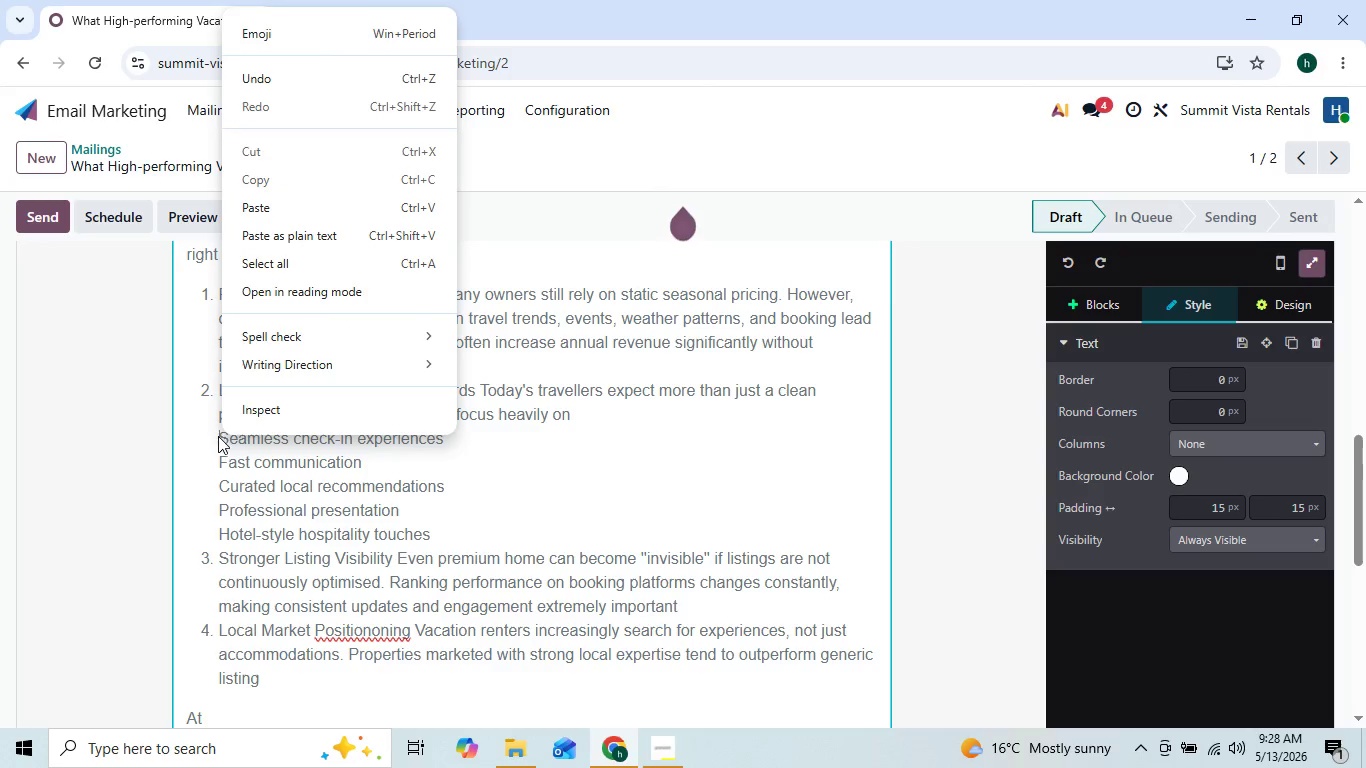 
left_click([217, 436])
 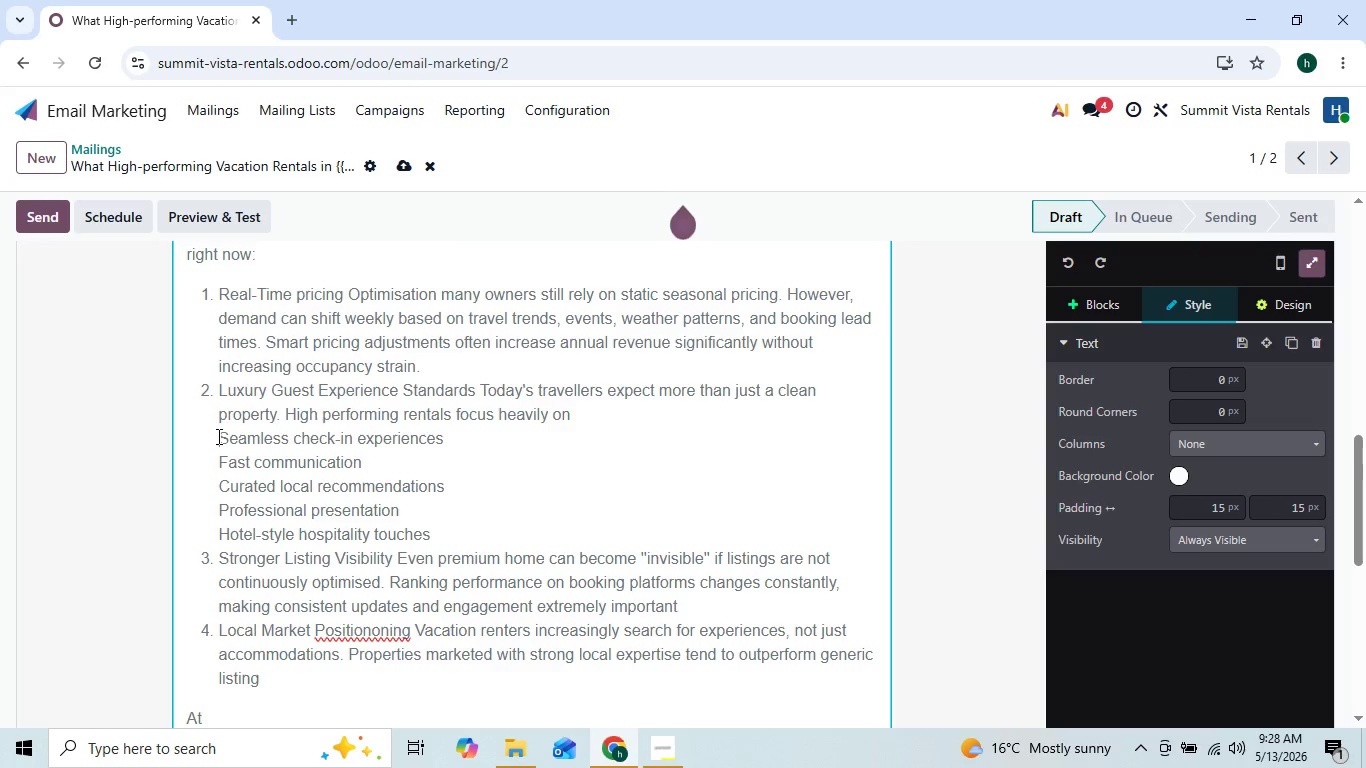 
key(Slash)
 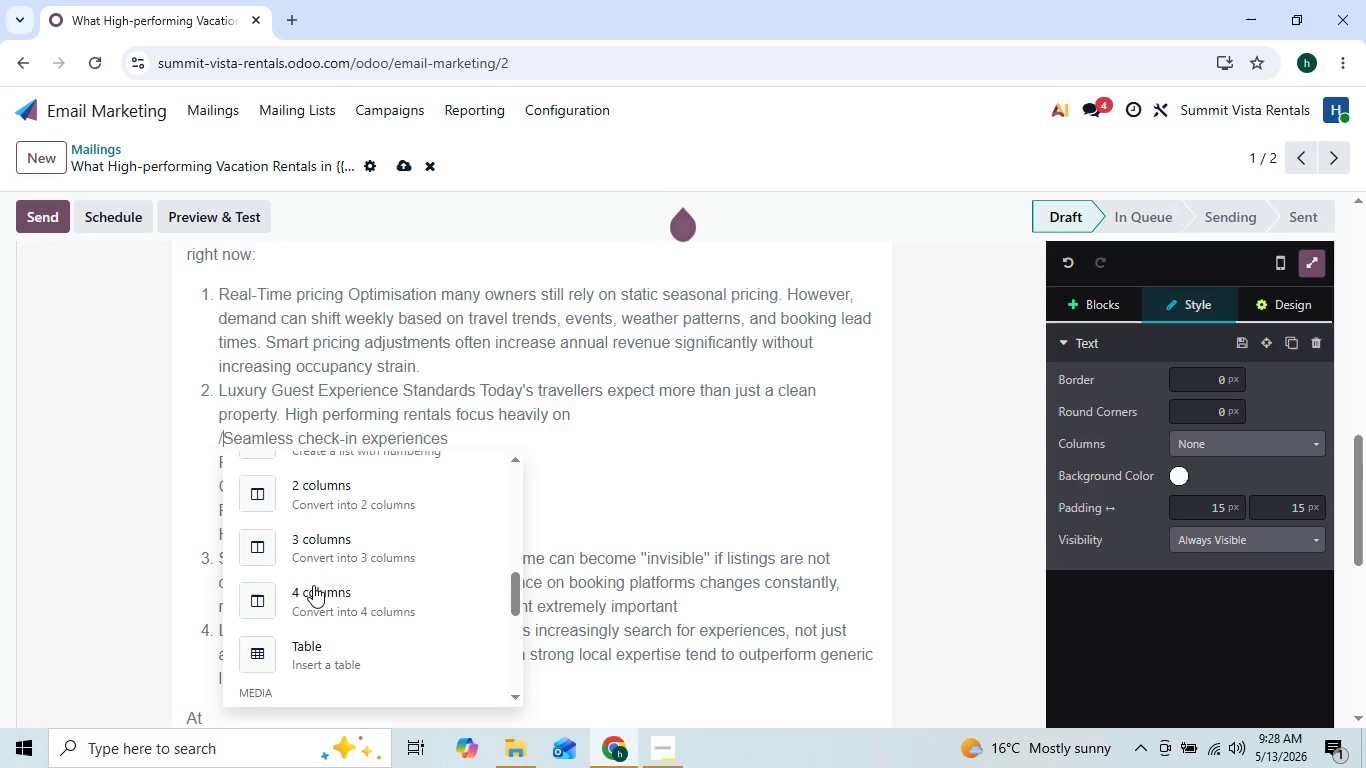 
wait(13.81)
 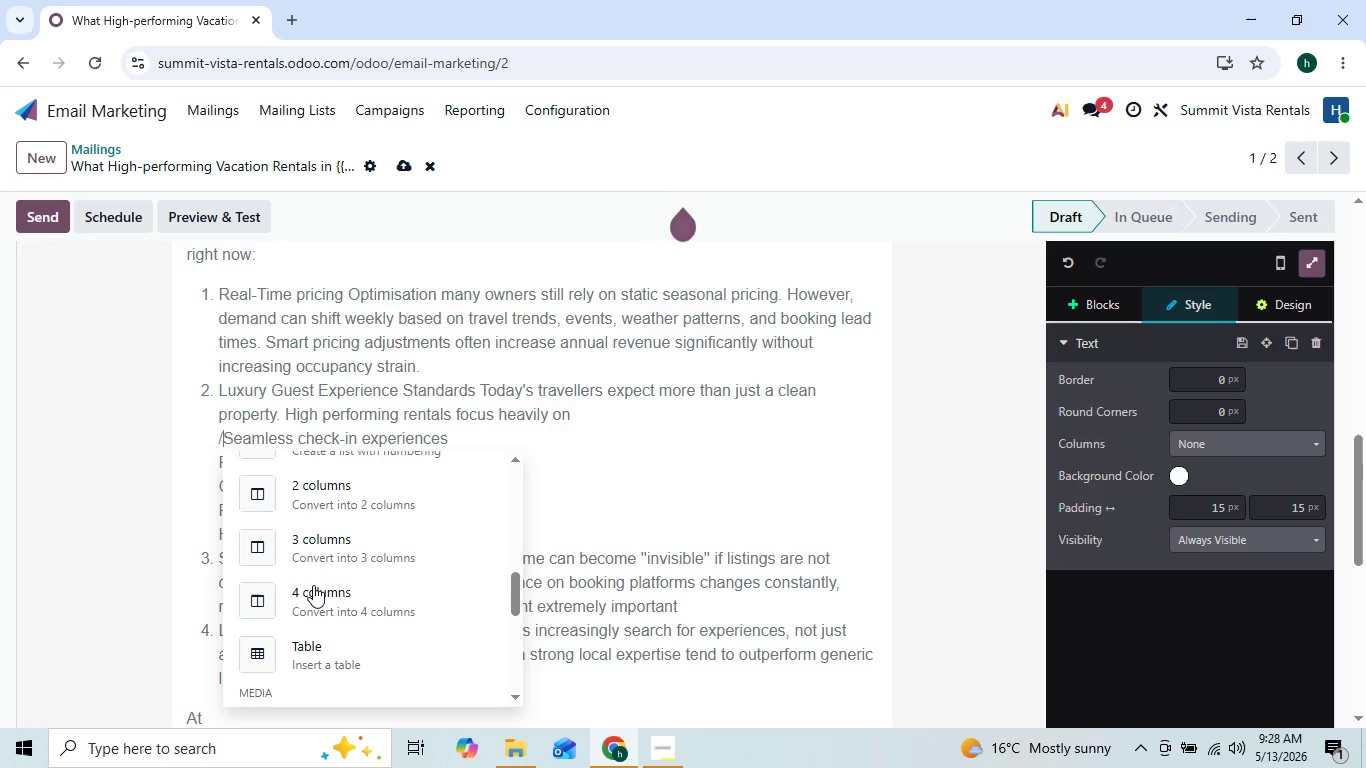 
left_click([313, 585])
 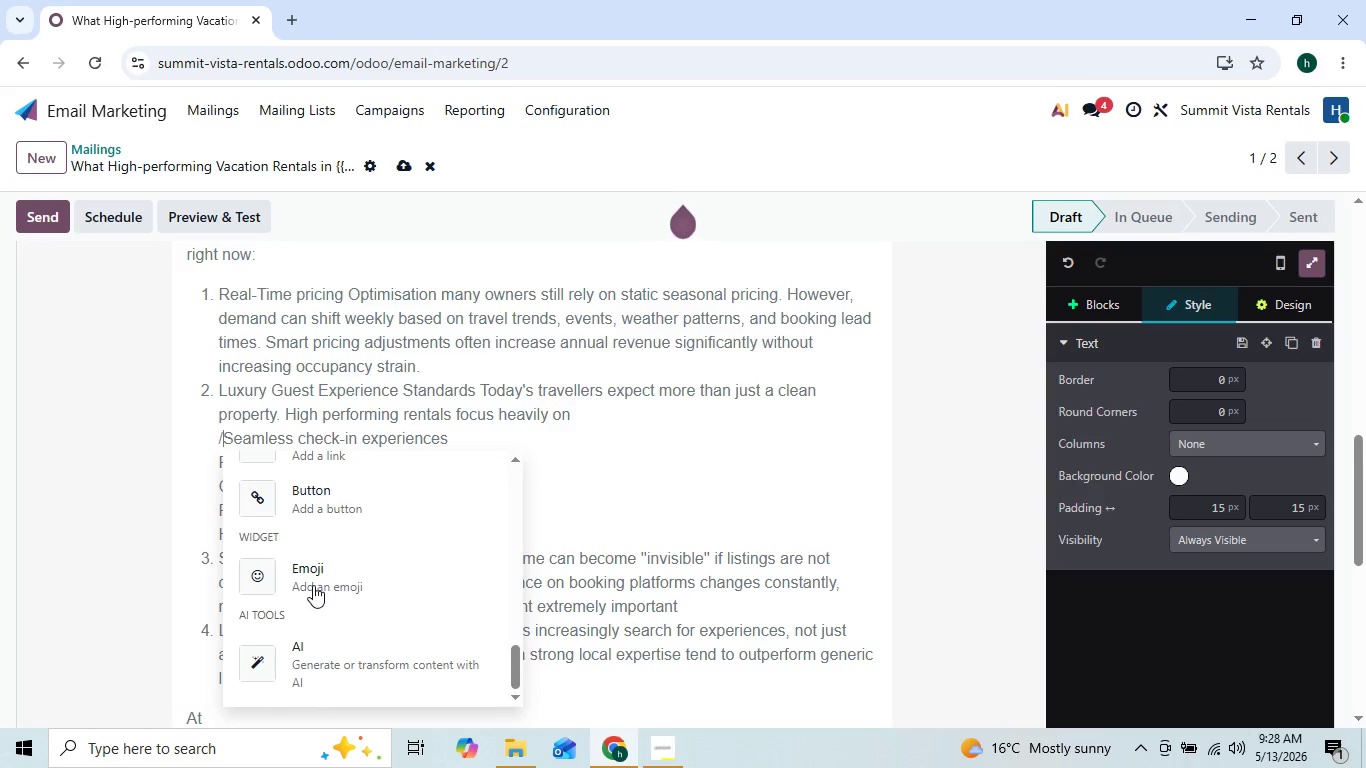 
left_click([318, 577])
 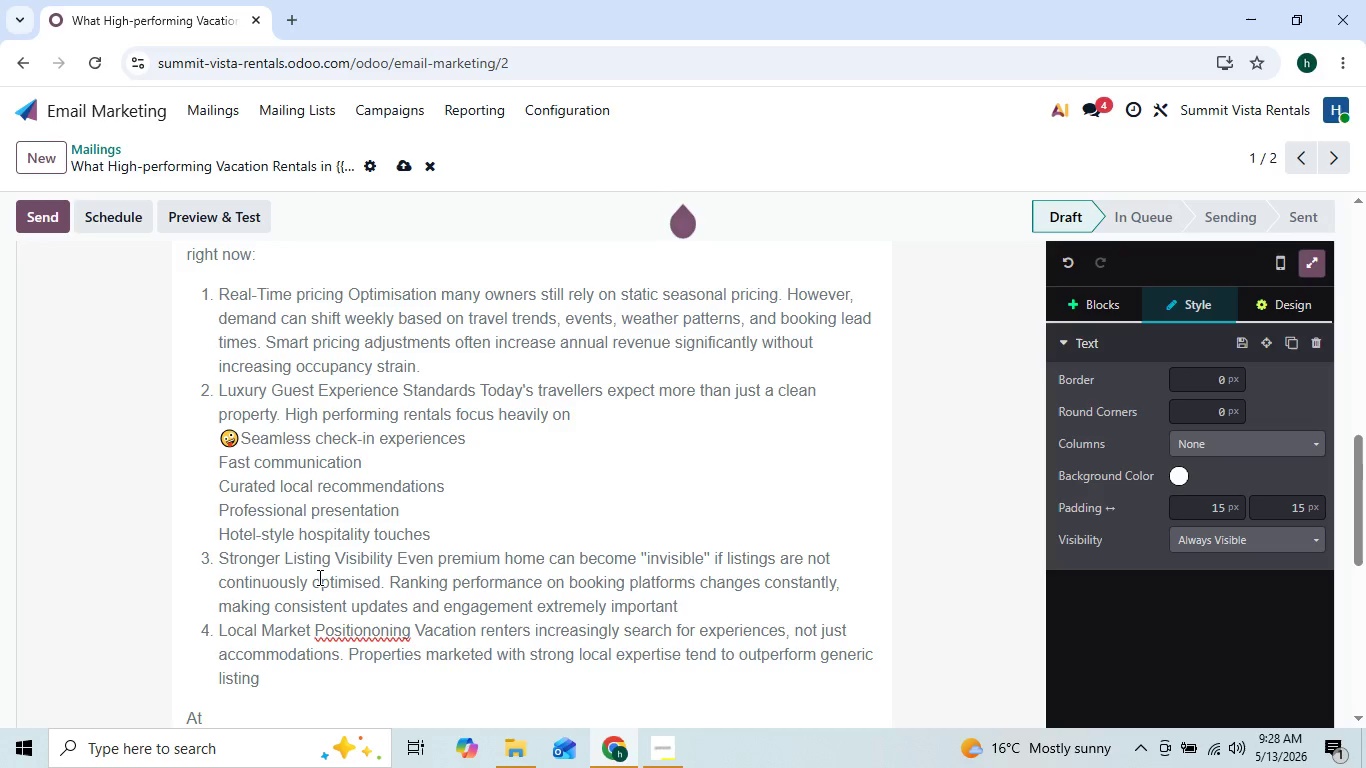 
key(Backspace)
type(/em)
 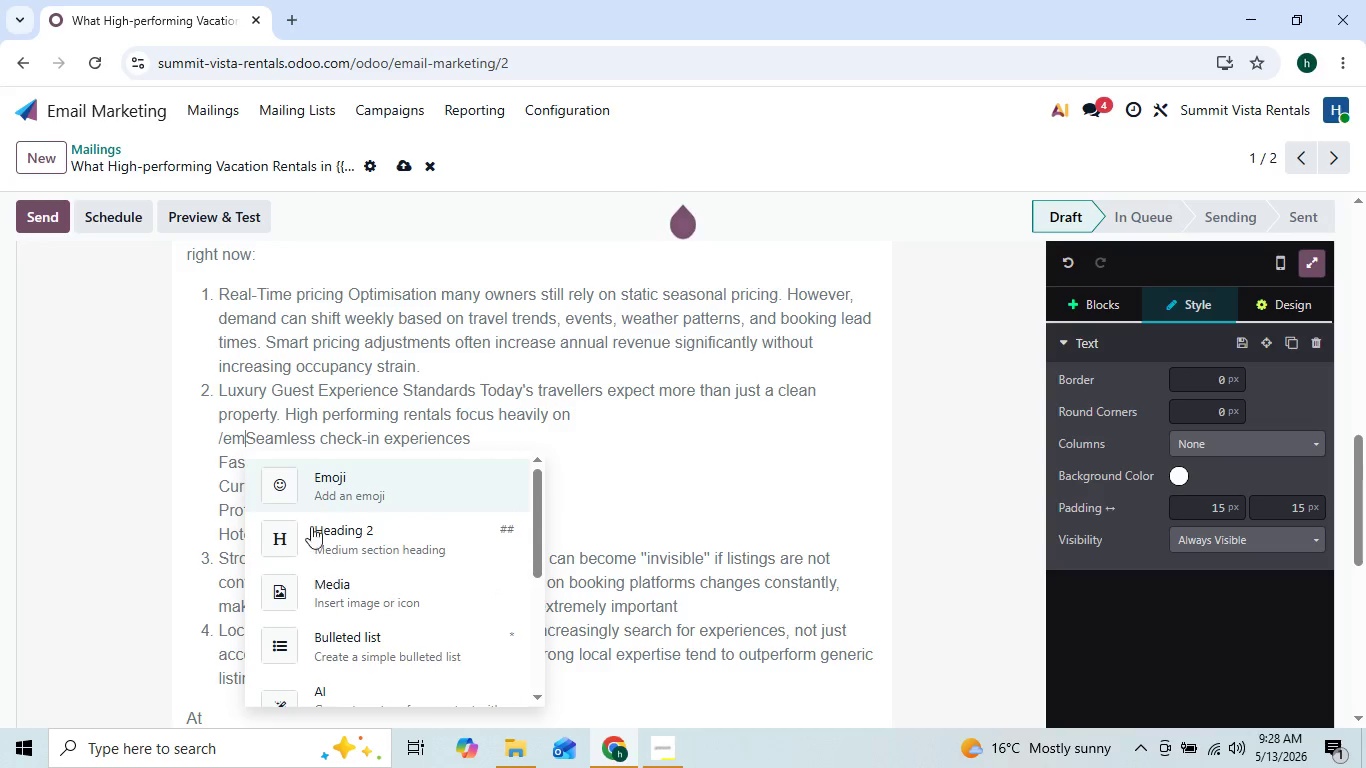 
left_click([334, 481])
 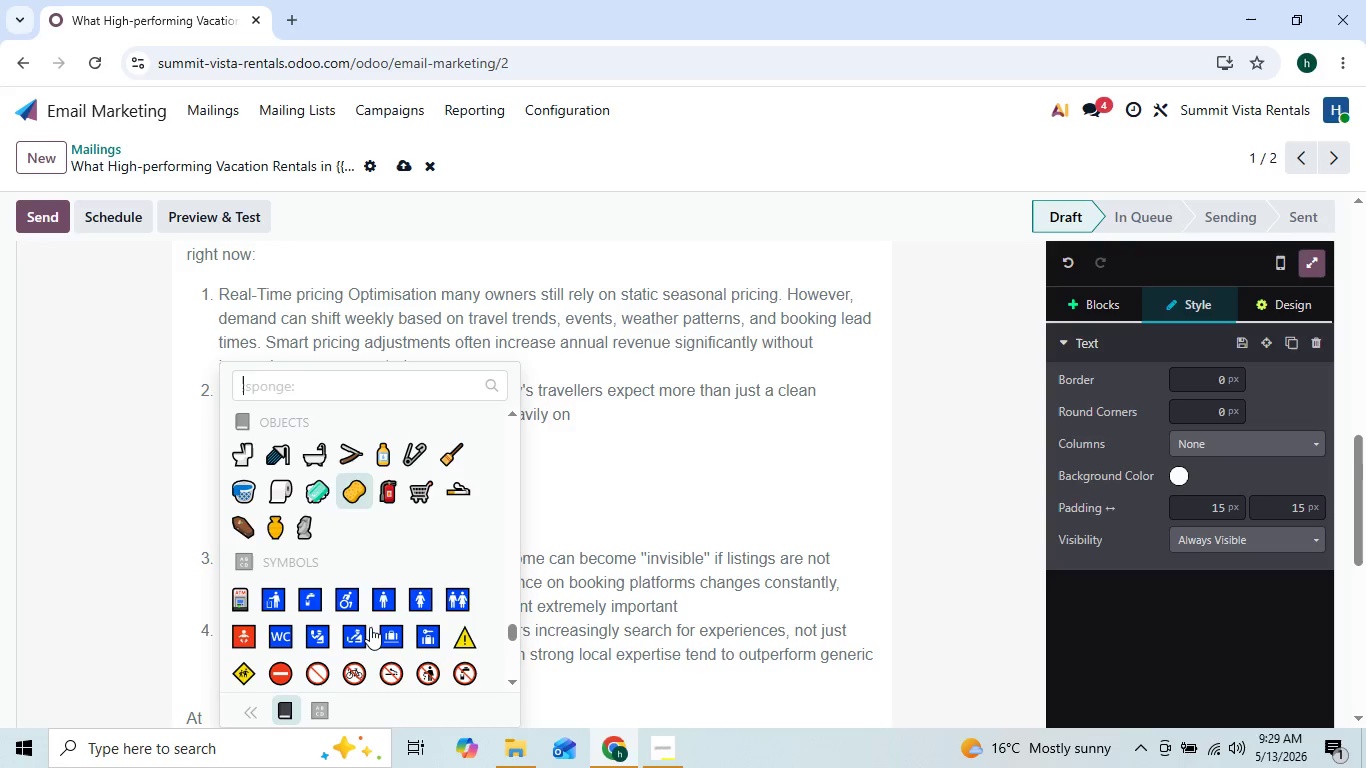 
wait(37.66)
 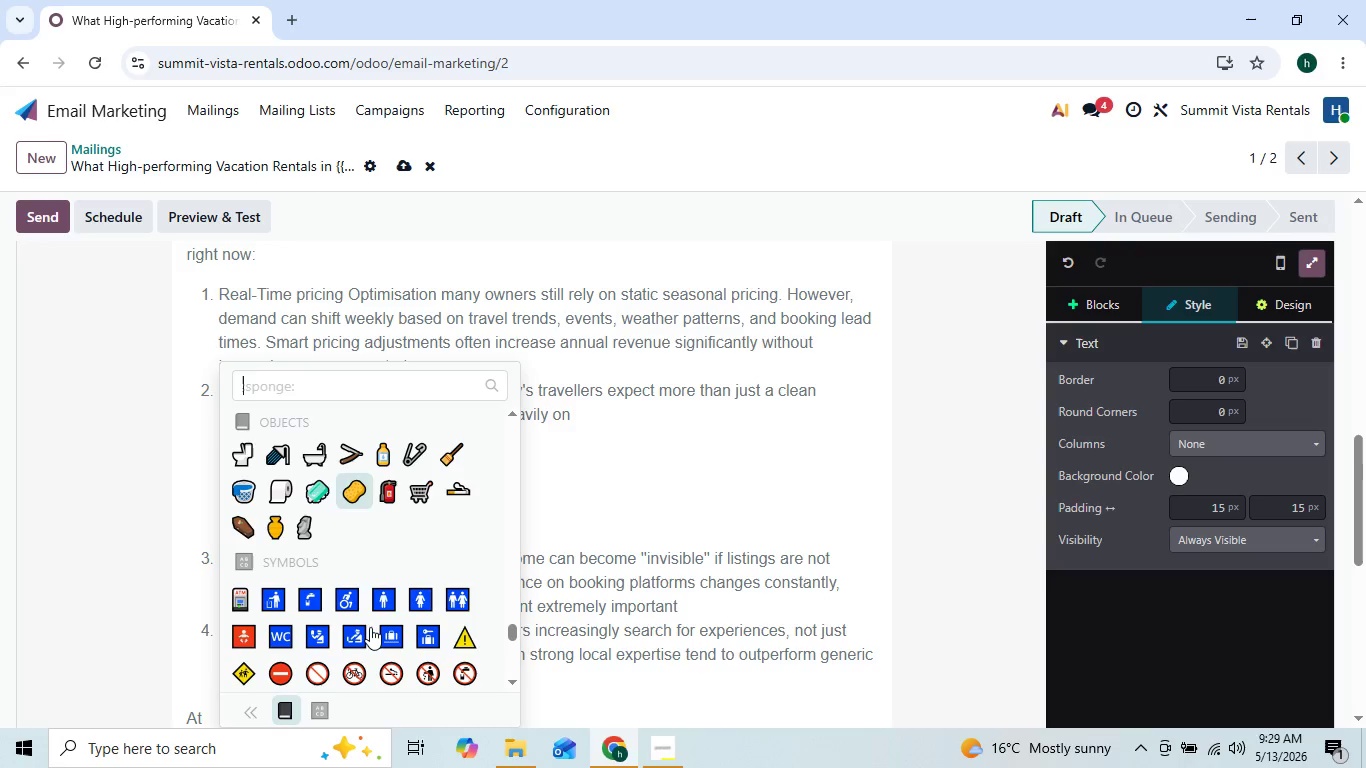 
left_click([433, 563])
 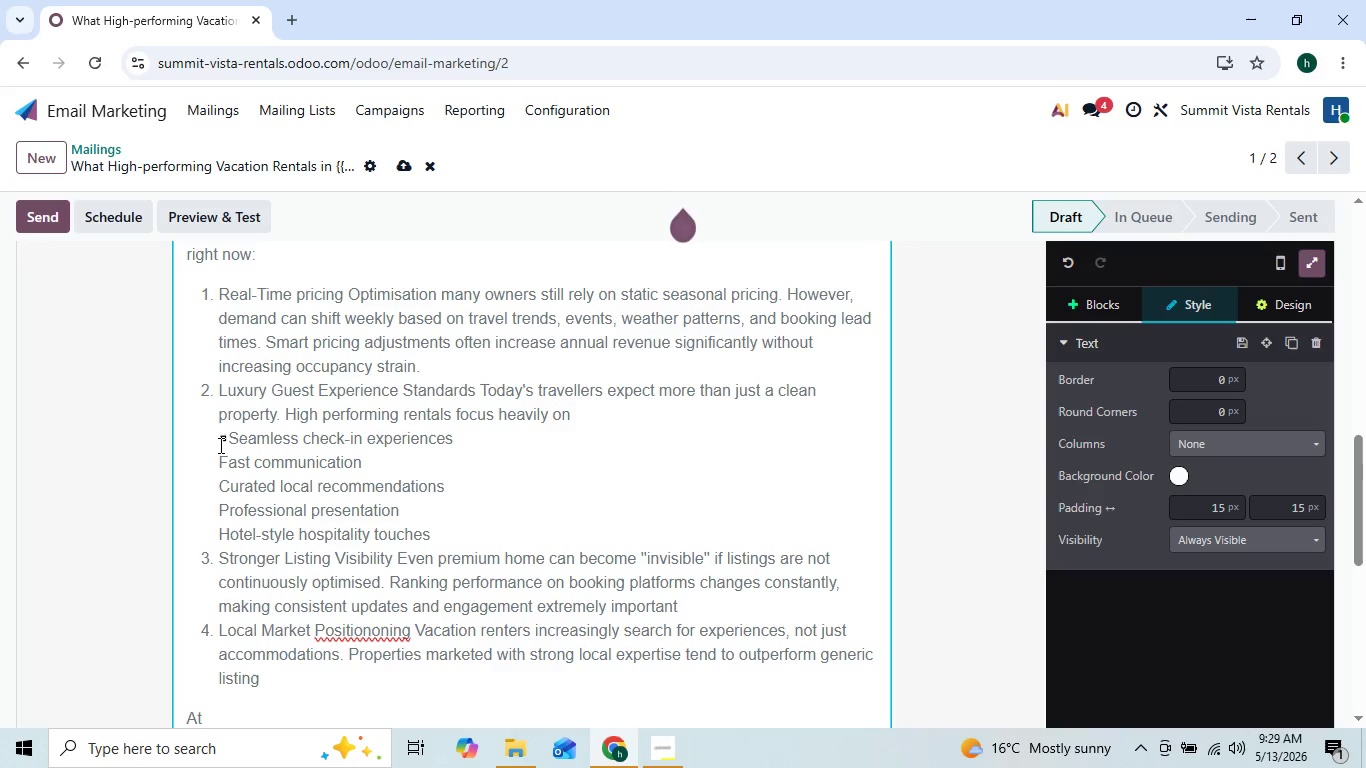 
left_click_drag(start_coordinate=[219, 438], to_coordinate=[227, 438])
 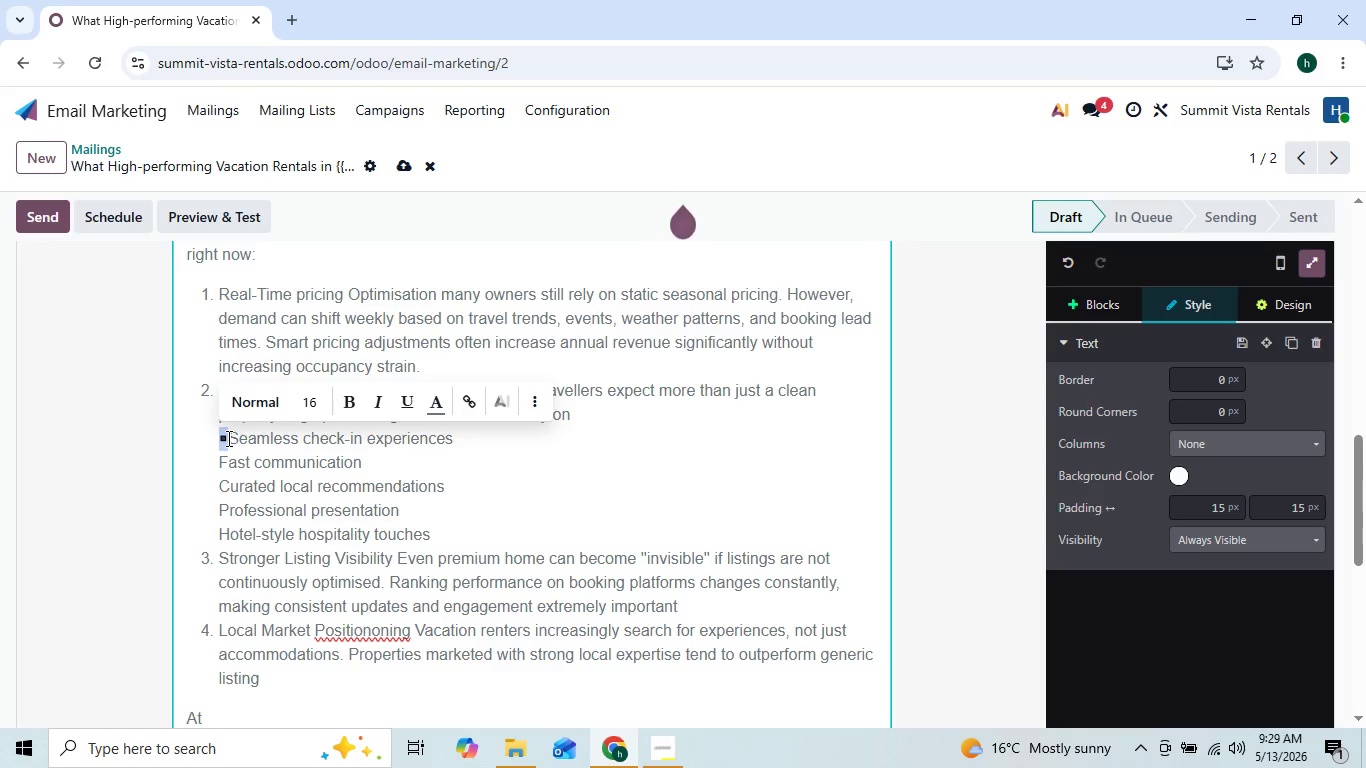 
key(Control+C)
 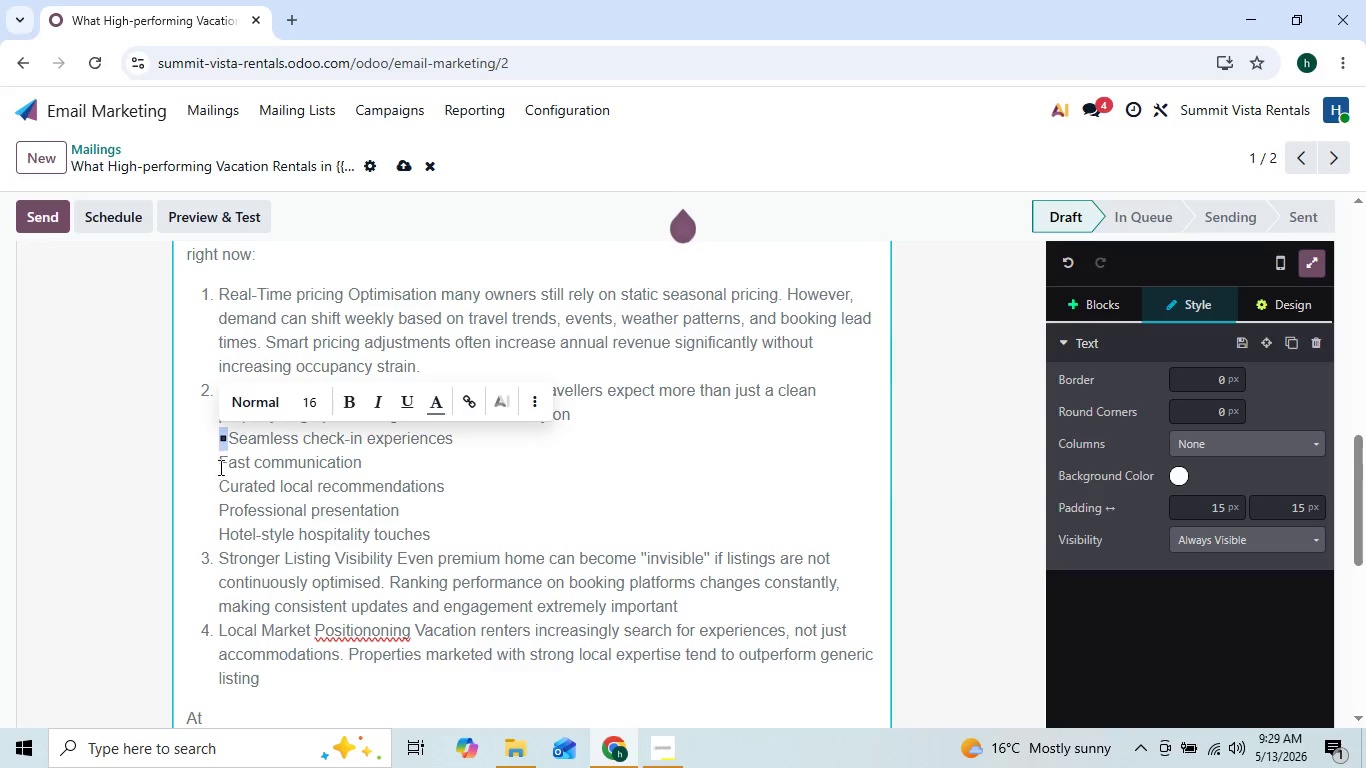 
left_click([219, 462])
 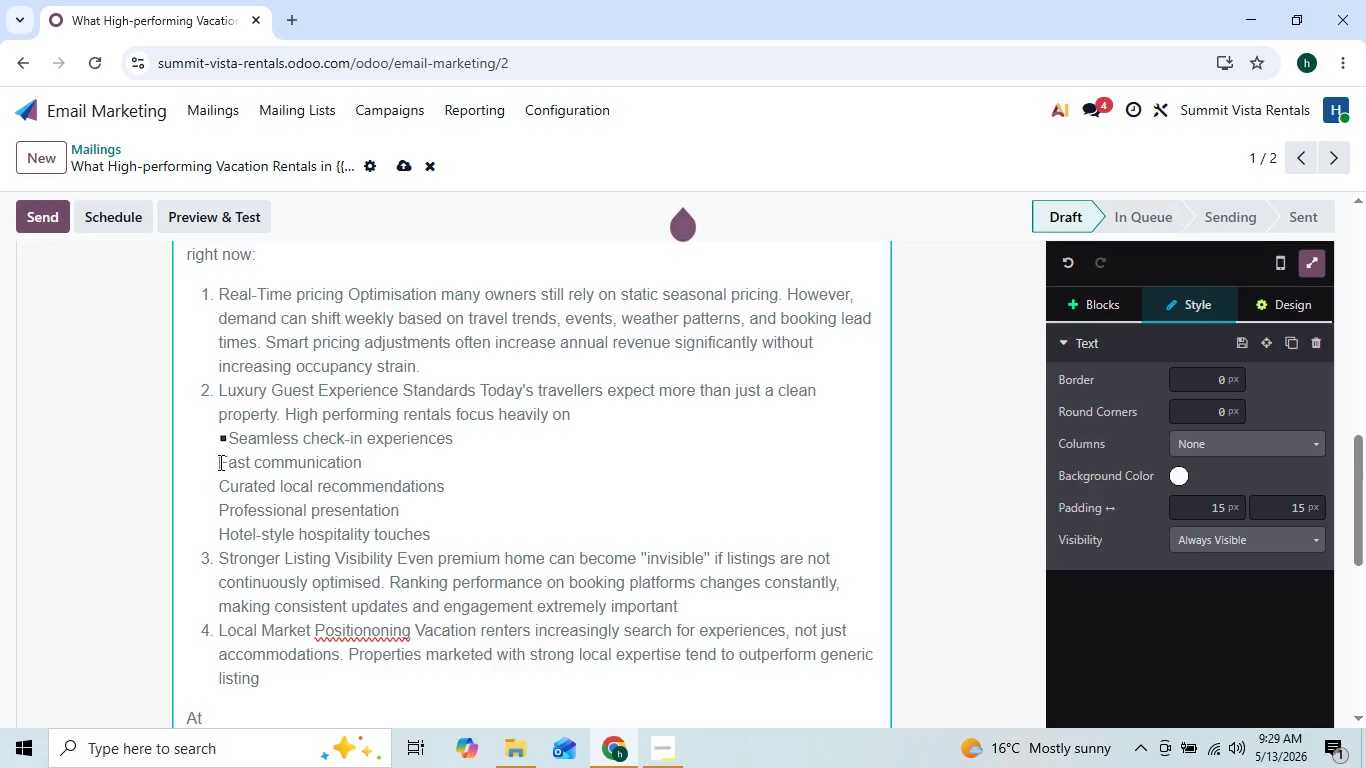 
key(Control+V)
 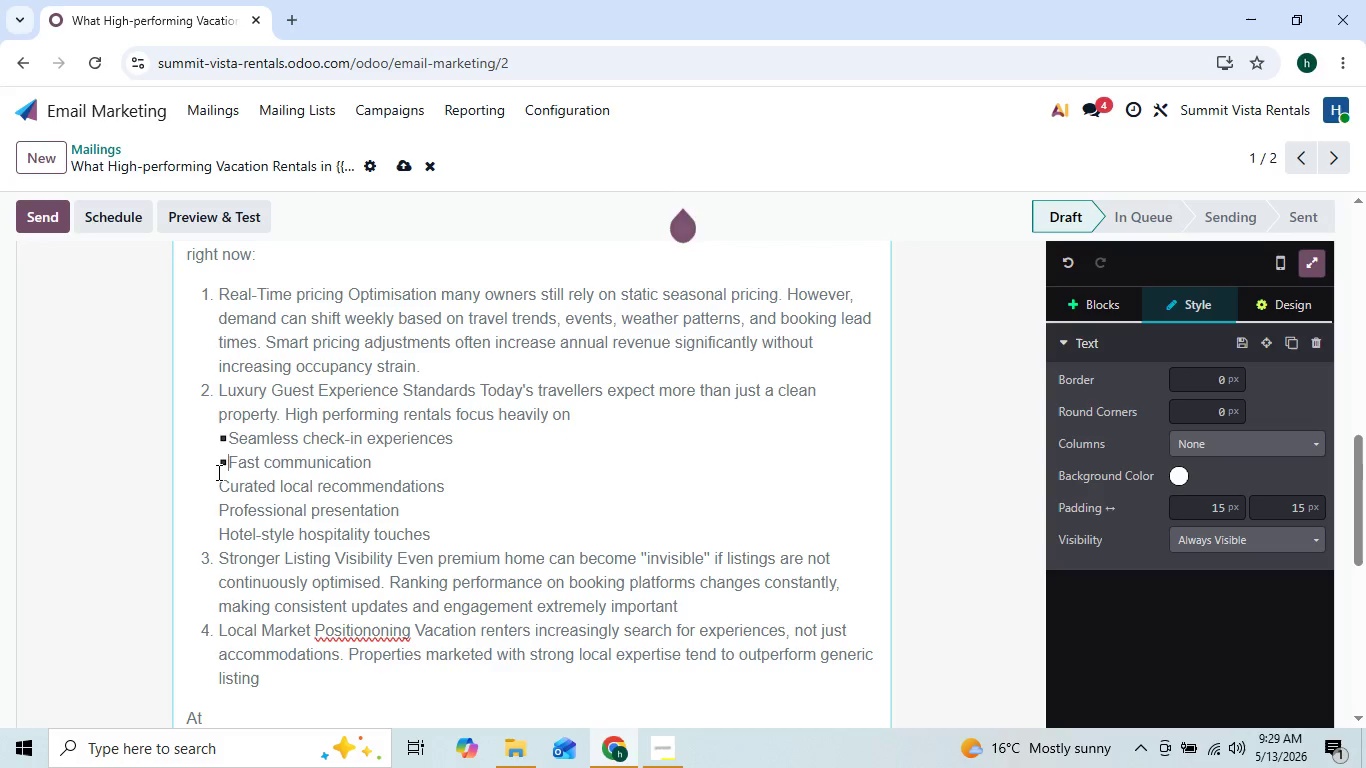 
left_click([217, 484])
 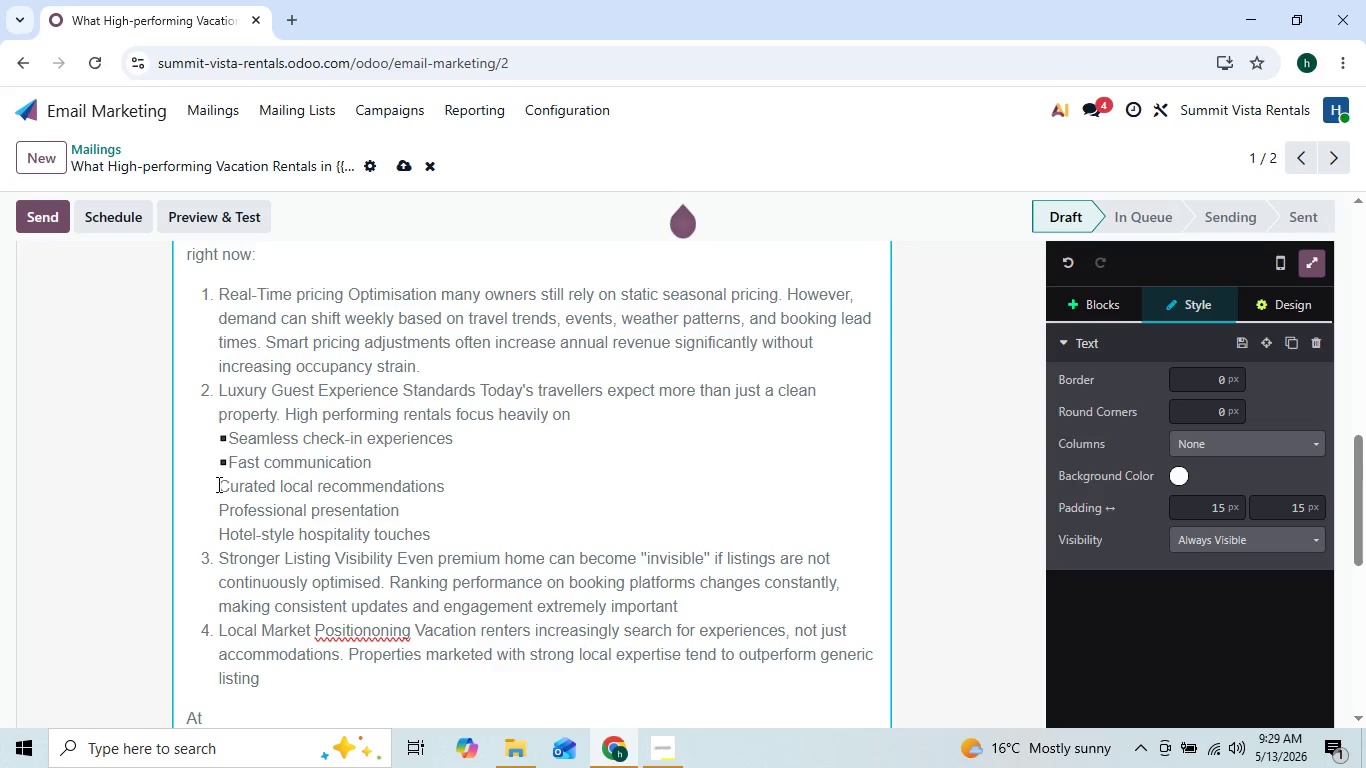 
key(Control+V)
 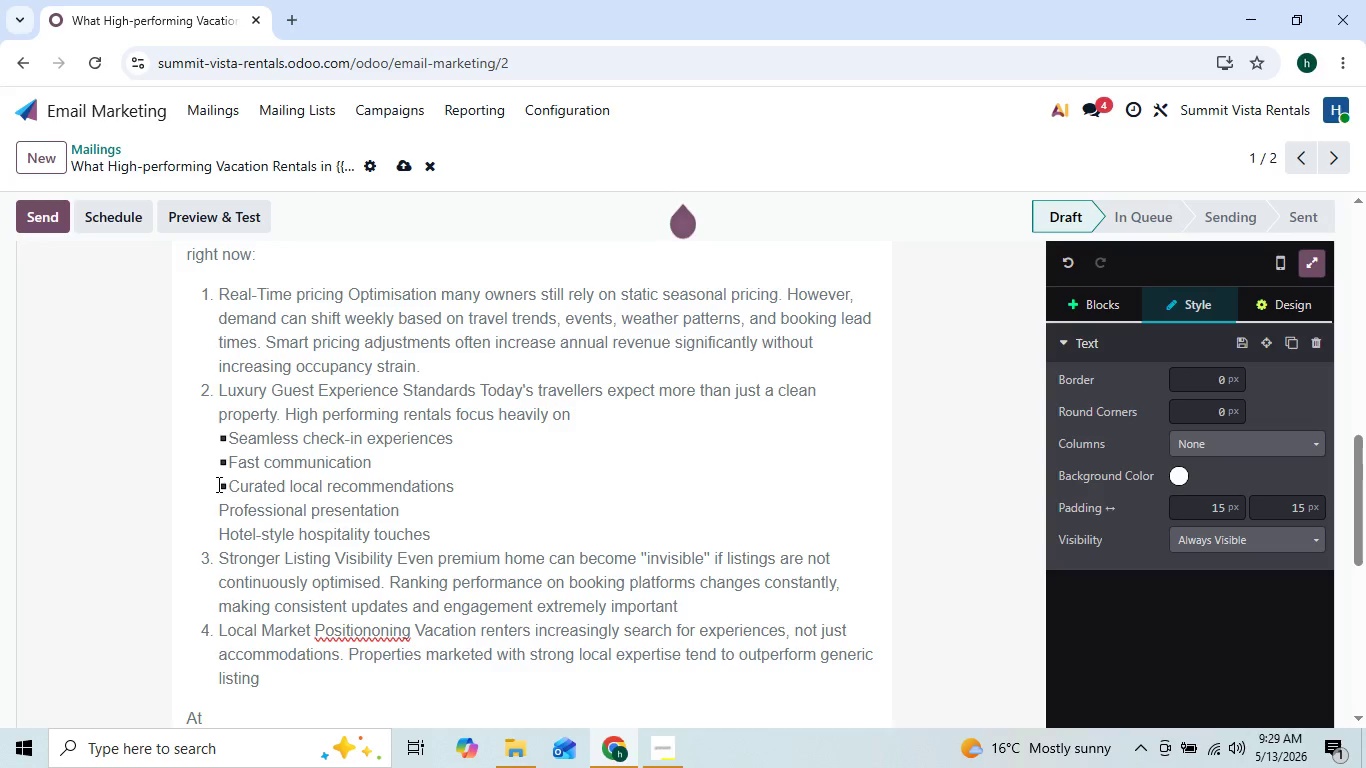 
key(Control+ControlLeft)
 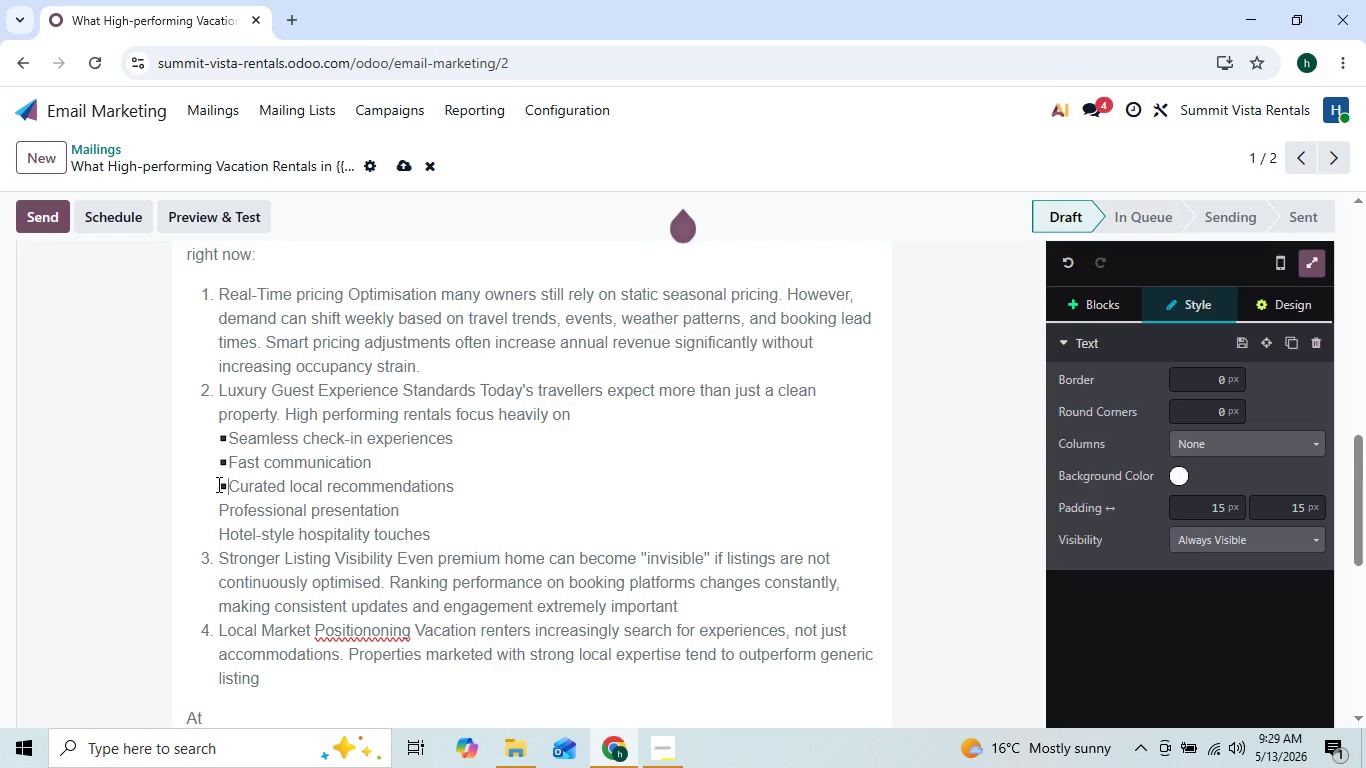 
key(Control+ArrowDown)
 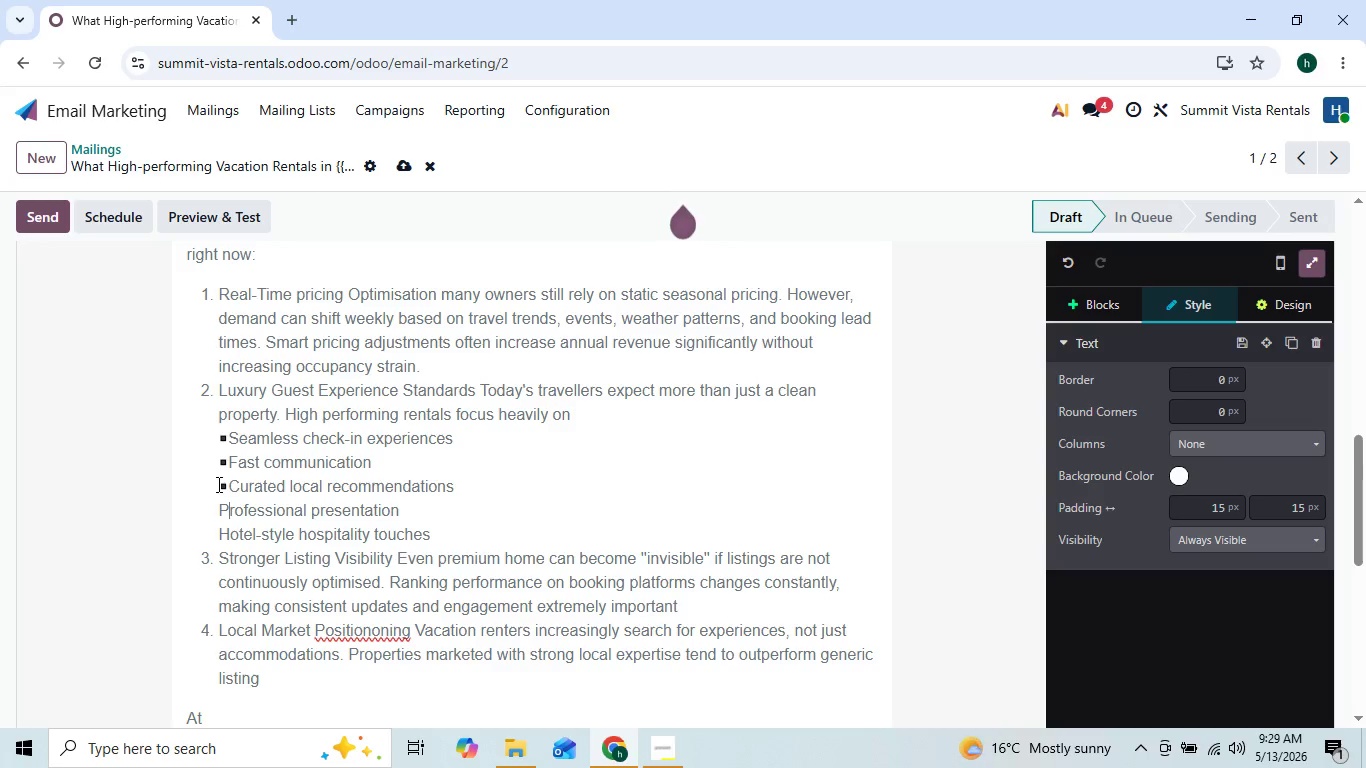 
key(ArrowLeft)
 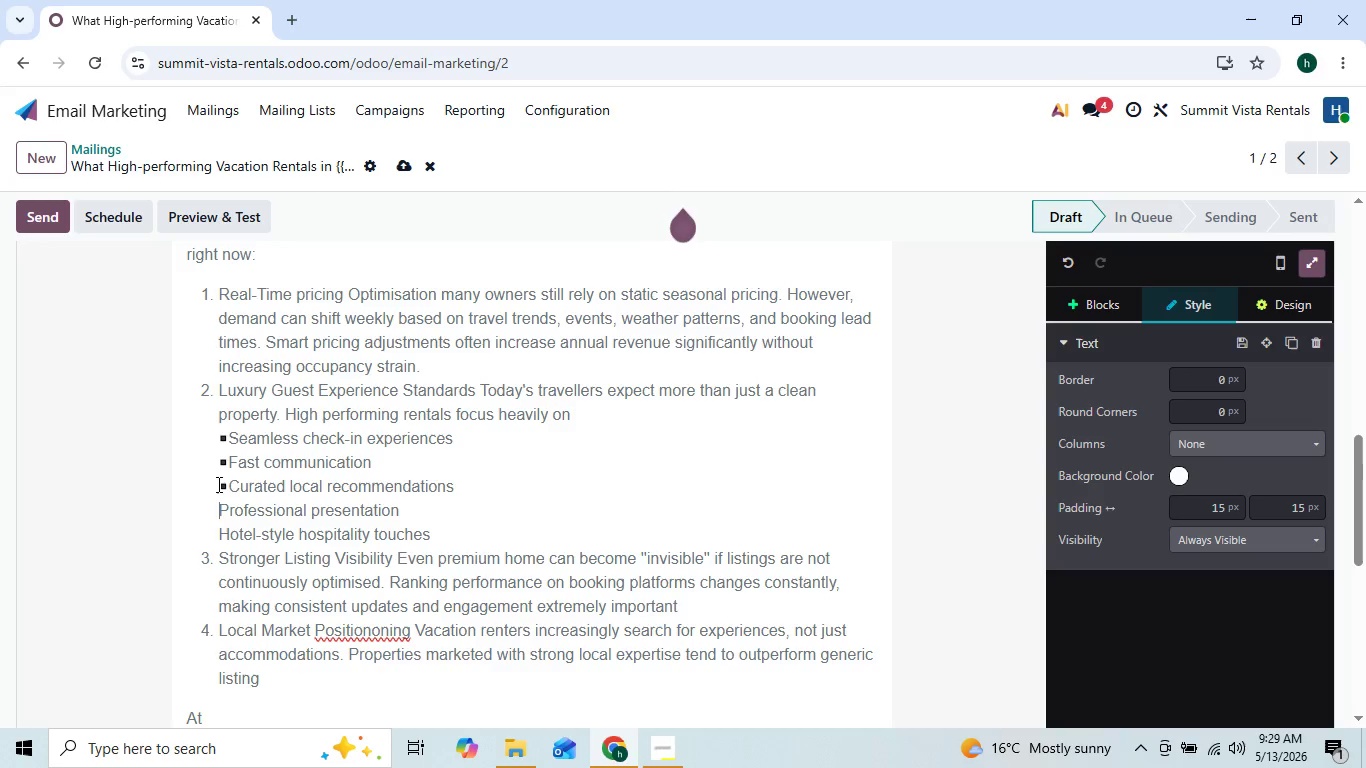 
key(Control+V)
 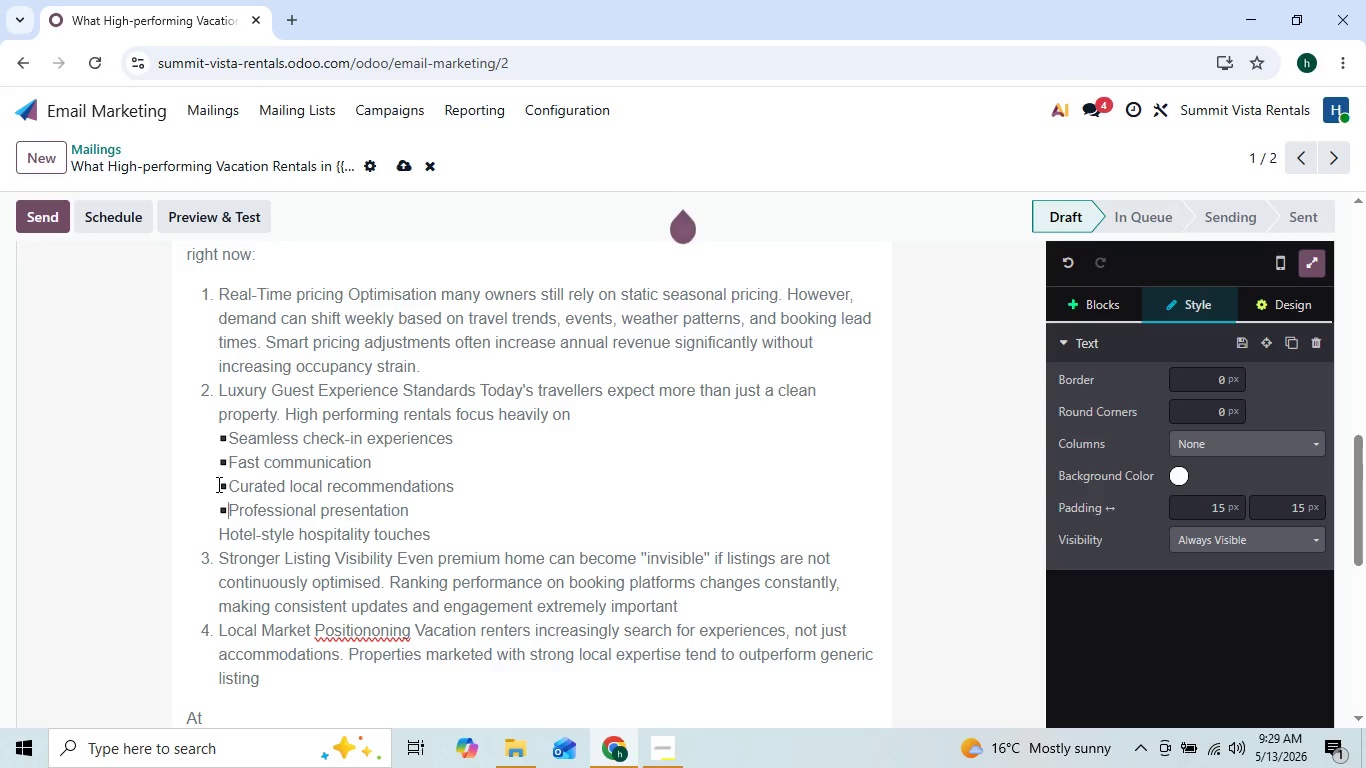 
key(ArrowDown)
 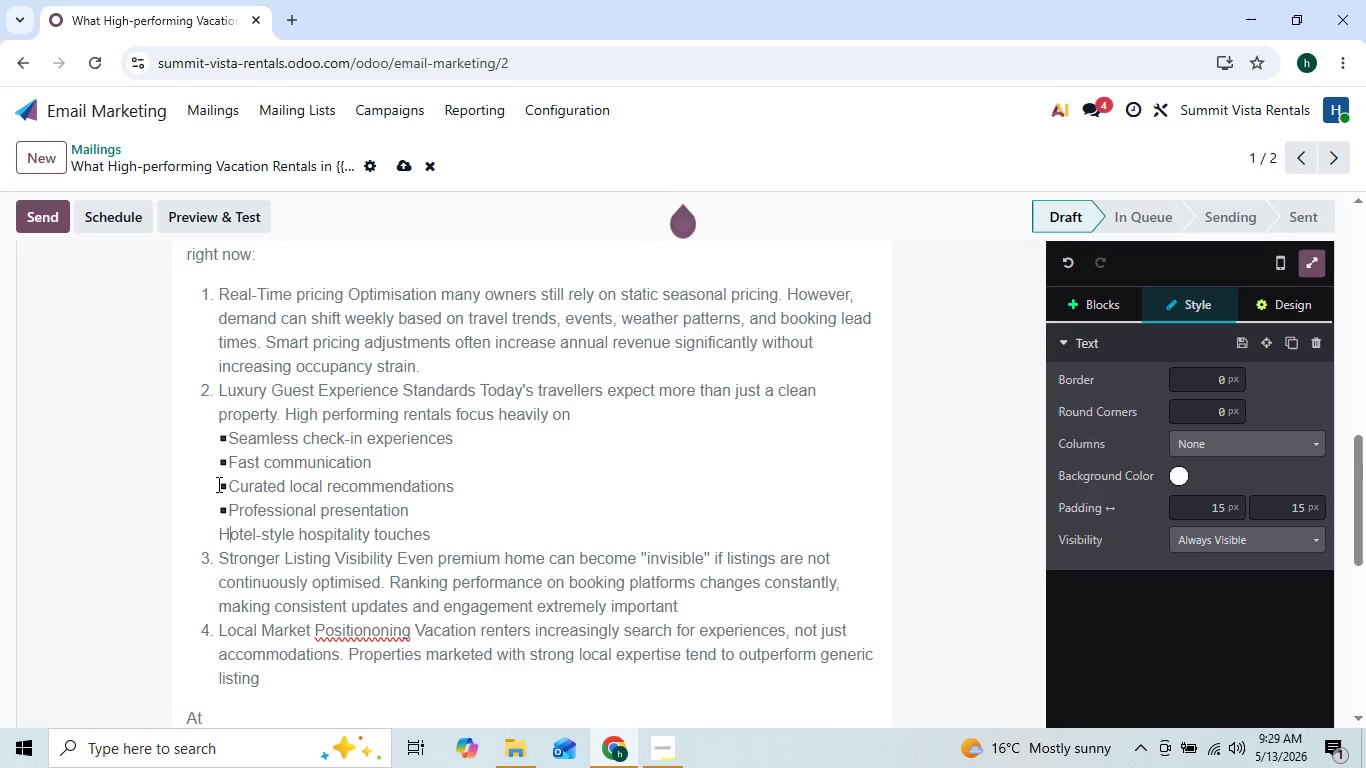 
key(Control+ControlLeft)
 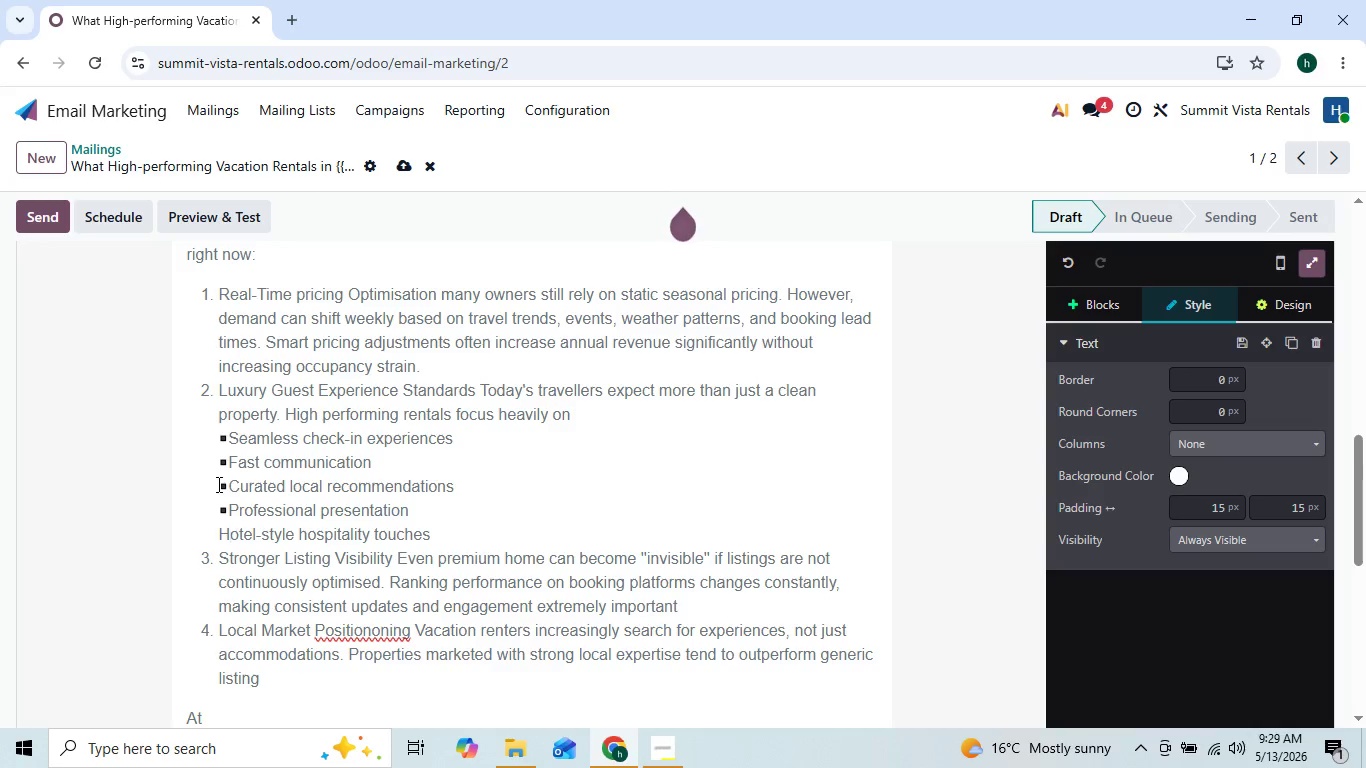 
key(Control+ControlLeft)
 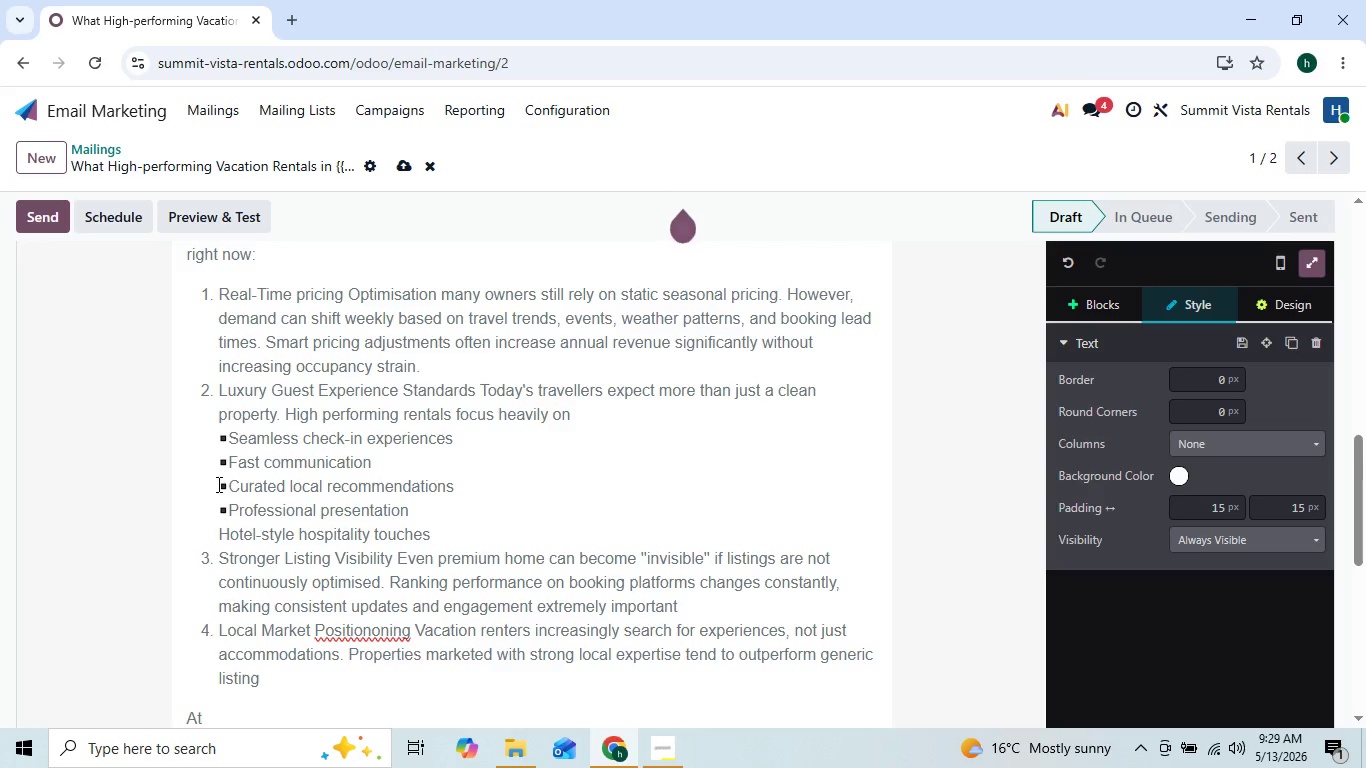 
key(ArrowLeft)
 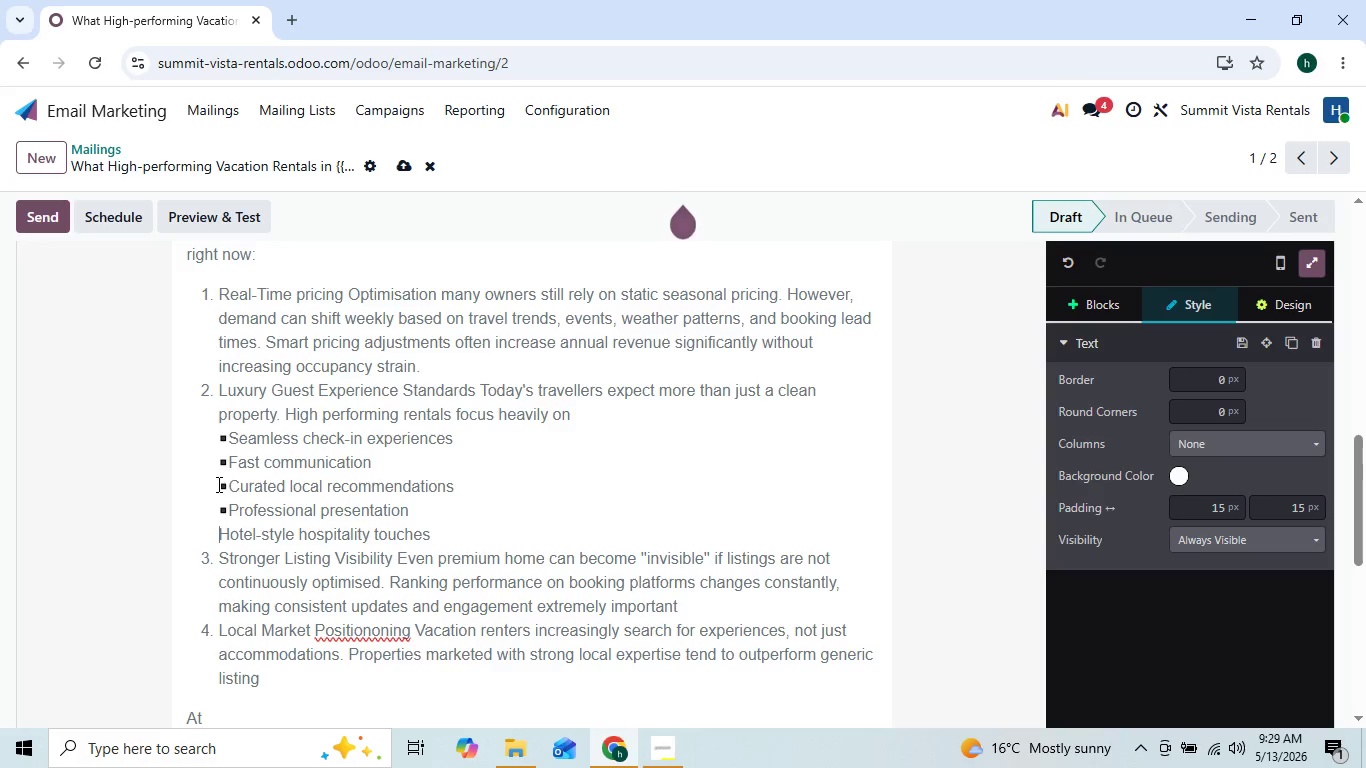 
key(Control+ControlLeft)
 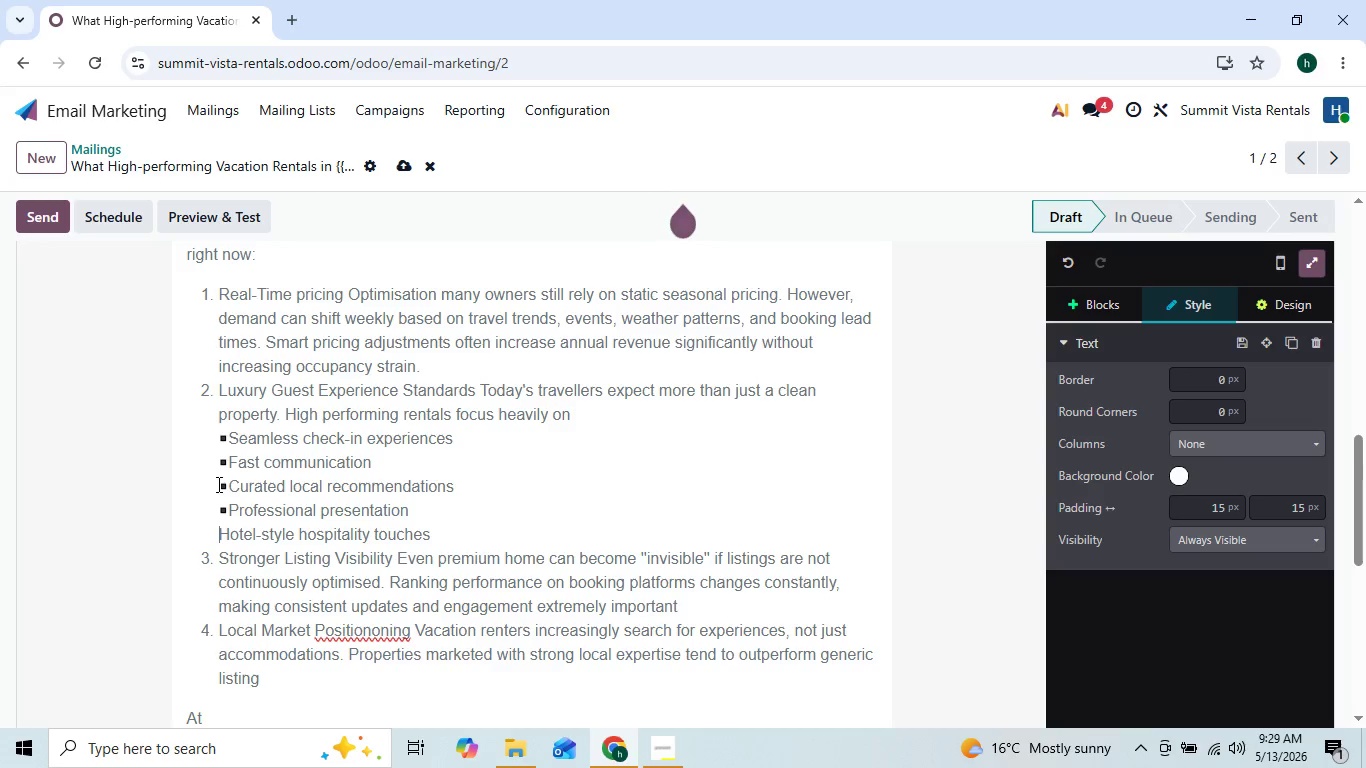 
hold_key(key=V, duration=0.36)
 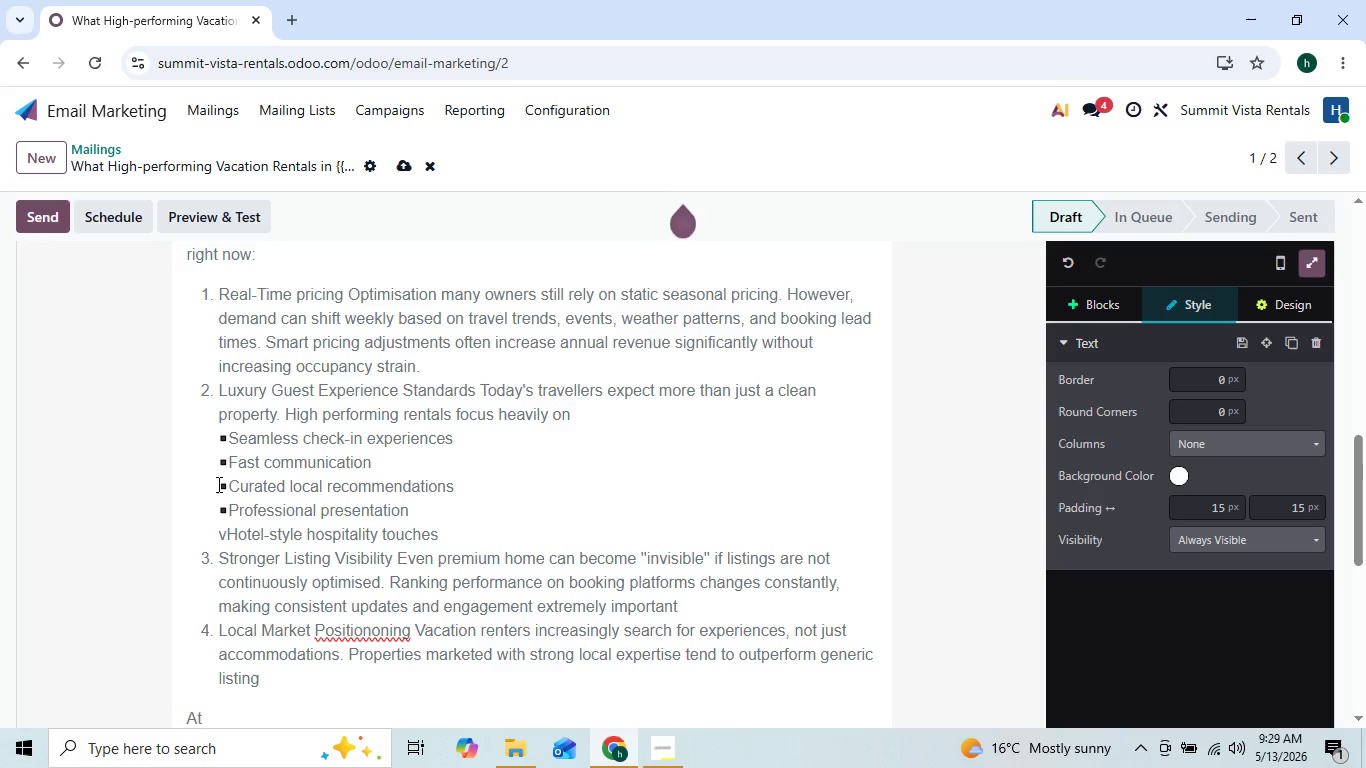 
key(Control+ControlLeft)
 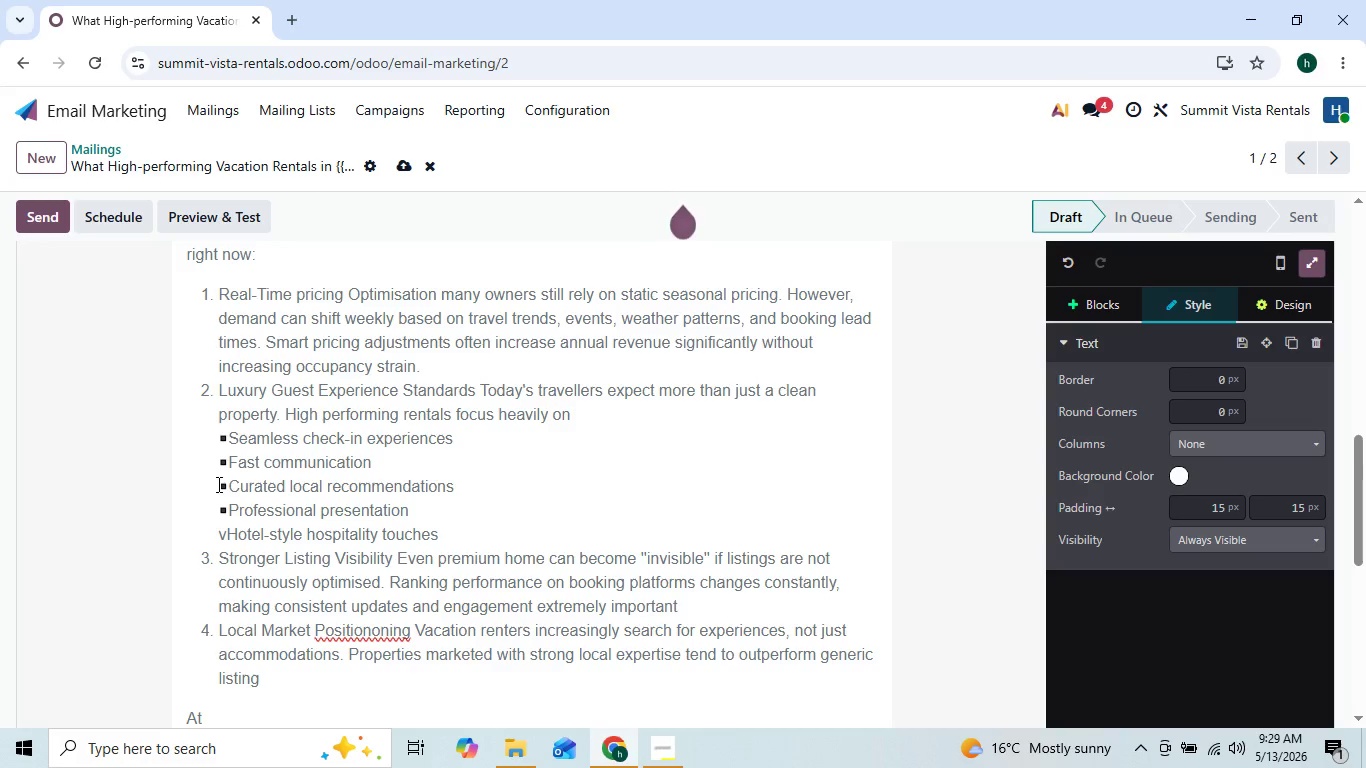 
key(Backspace)
 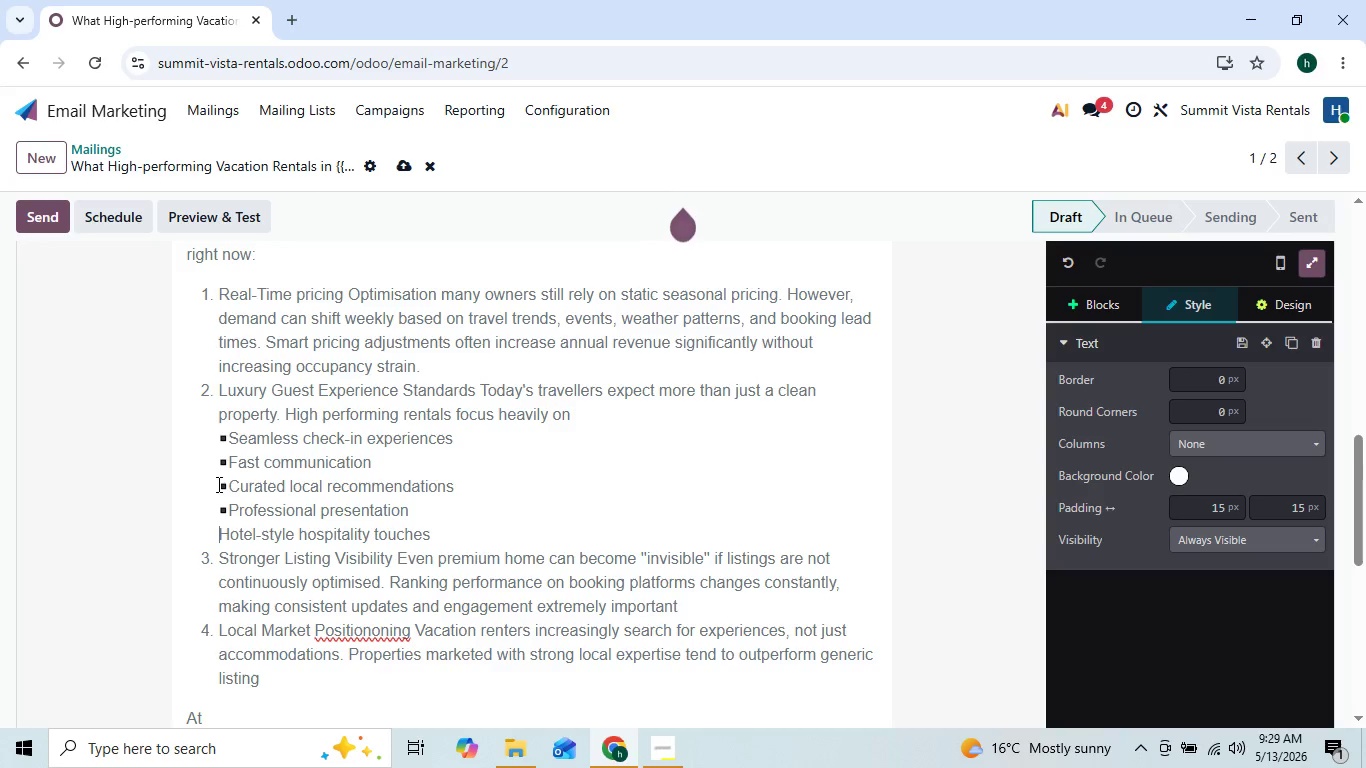 
key(Control+V)
 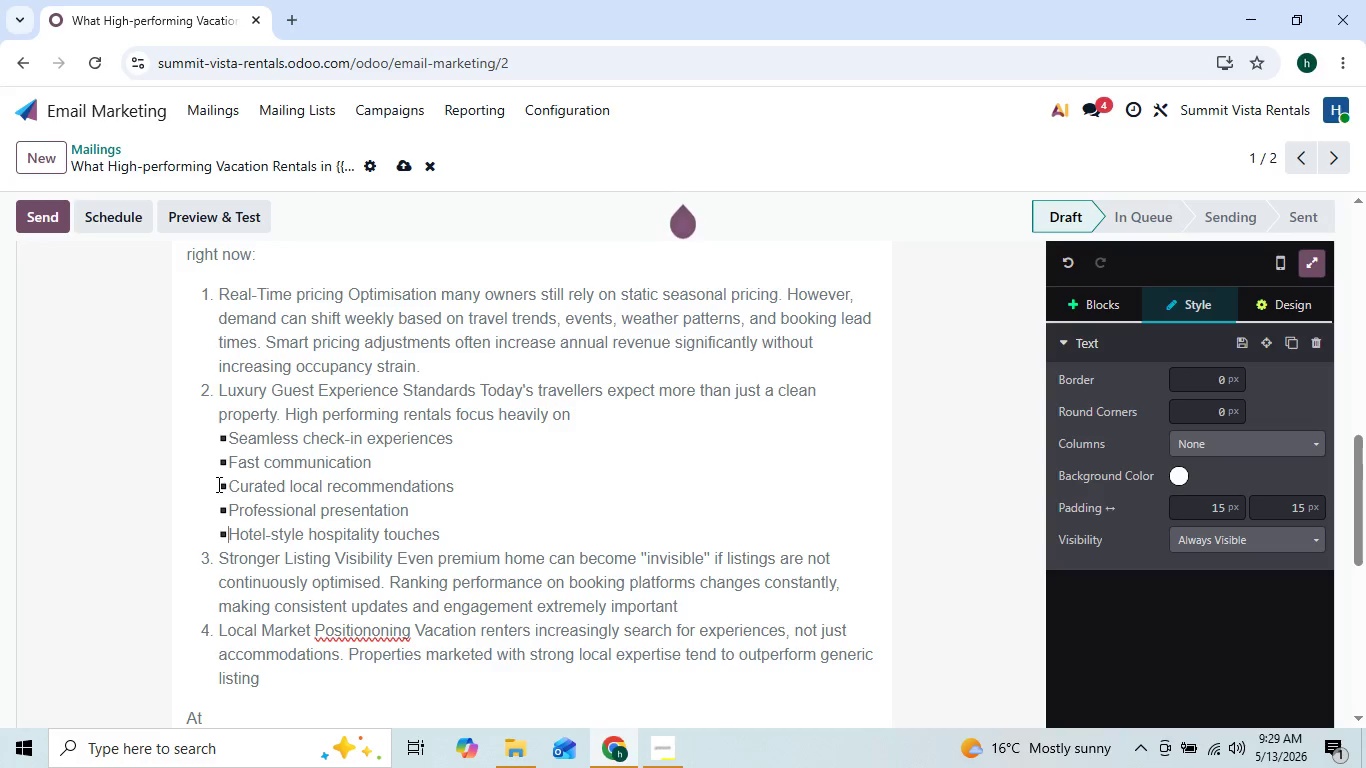 
key(Space)
 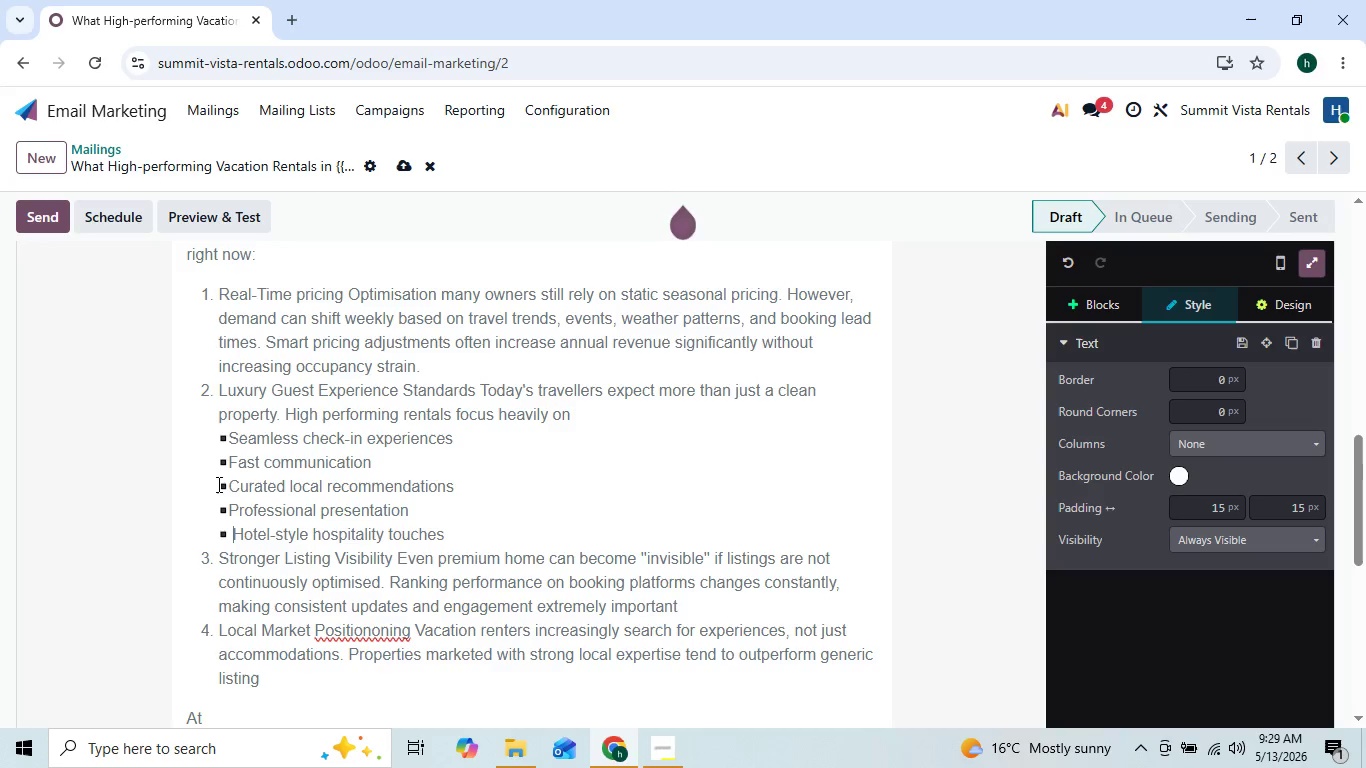 
key(ArrowUp)
 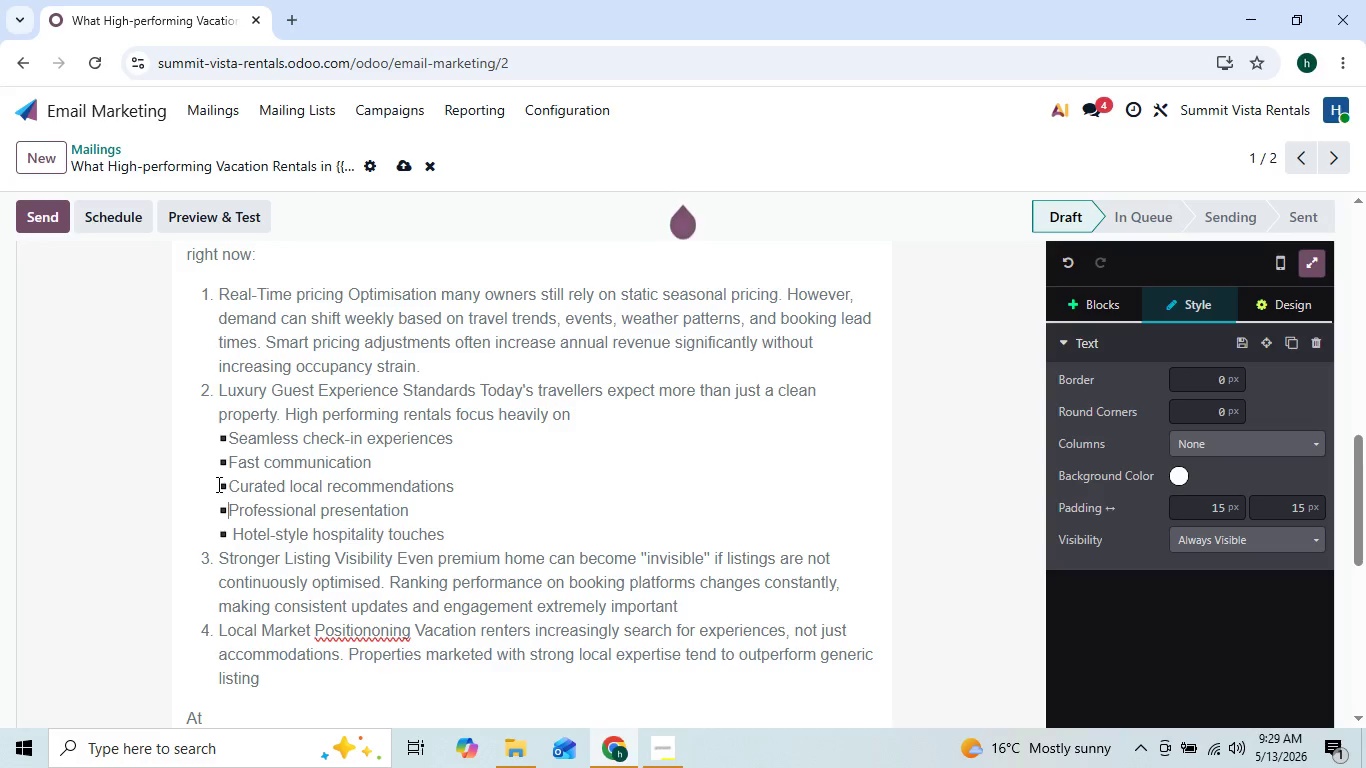 
key(ArrowUp)
 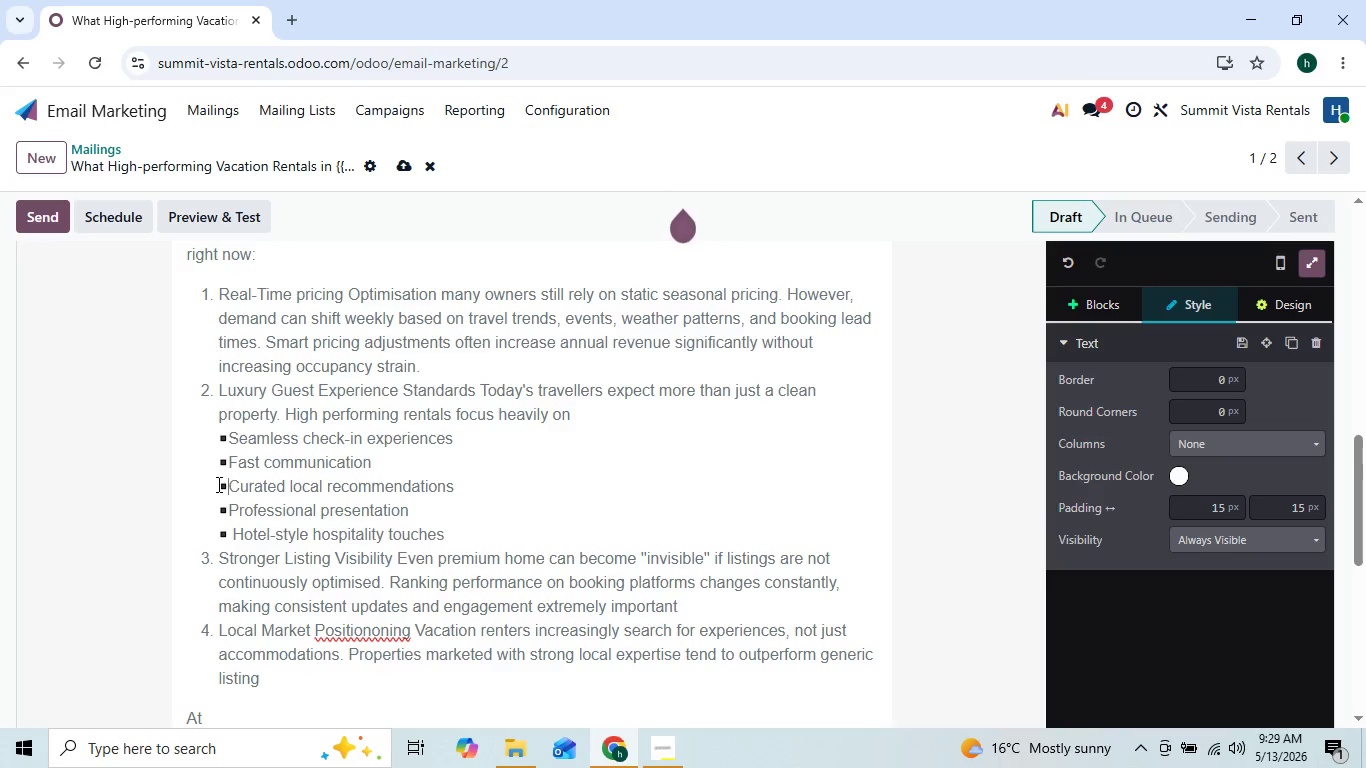 
key(ArrowDown)
 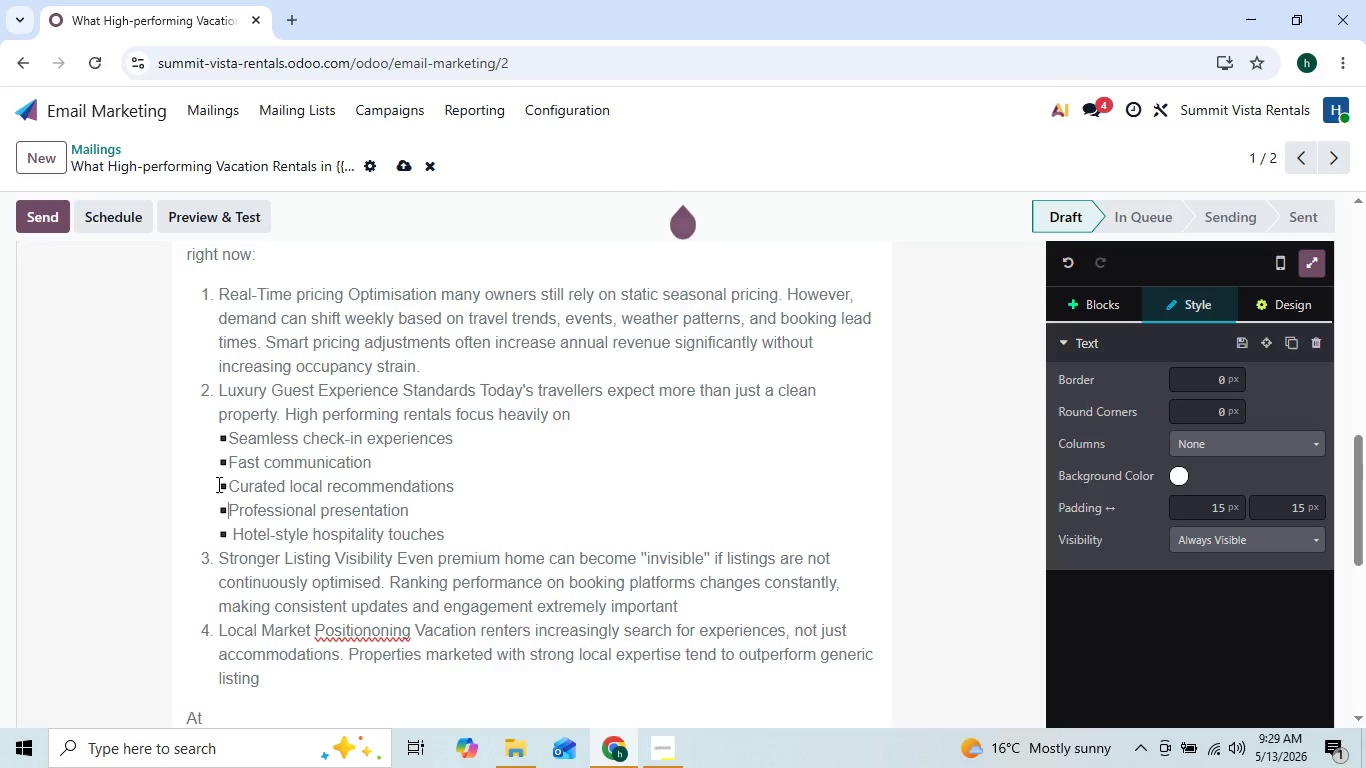 
key(Space)
 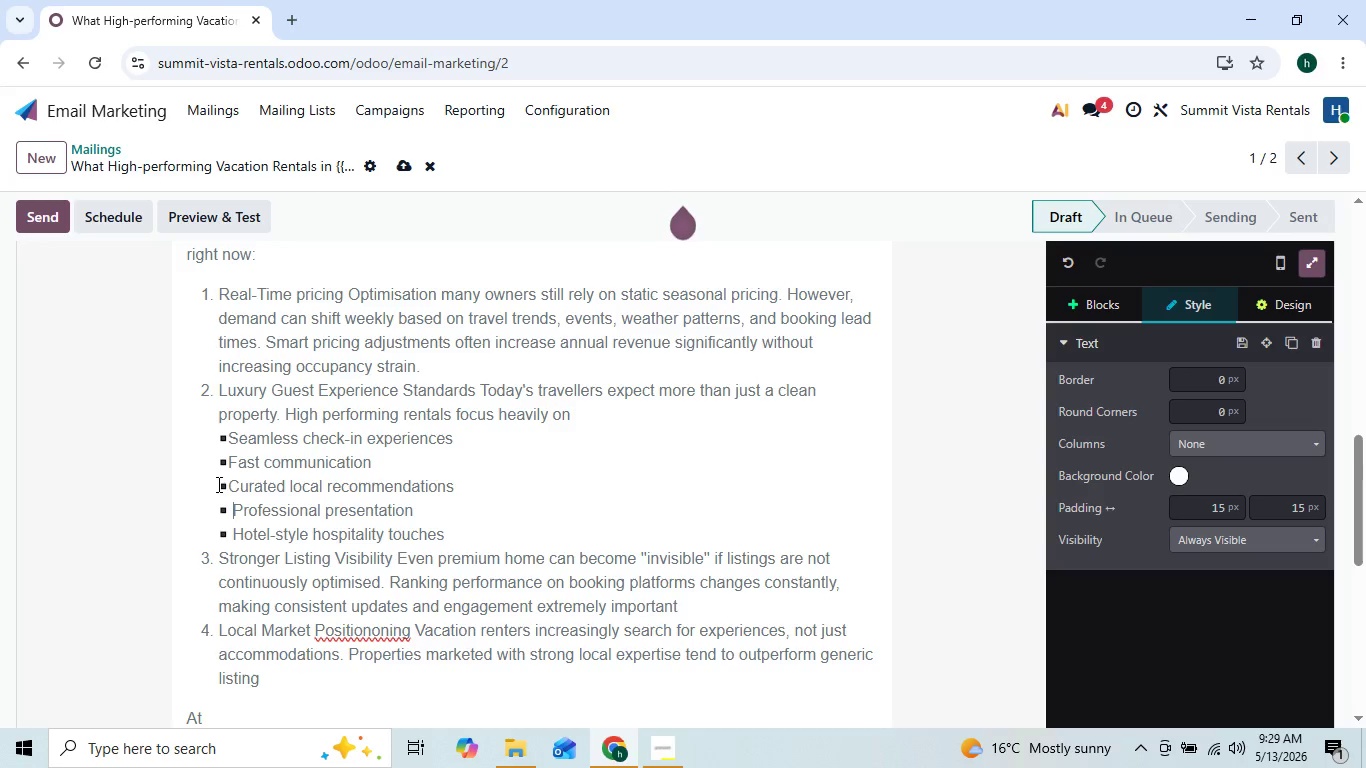 
key(ArrowUp)
 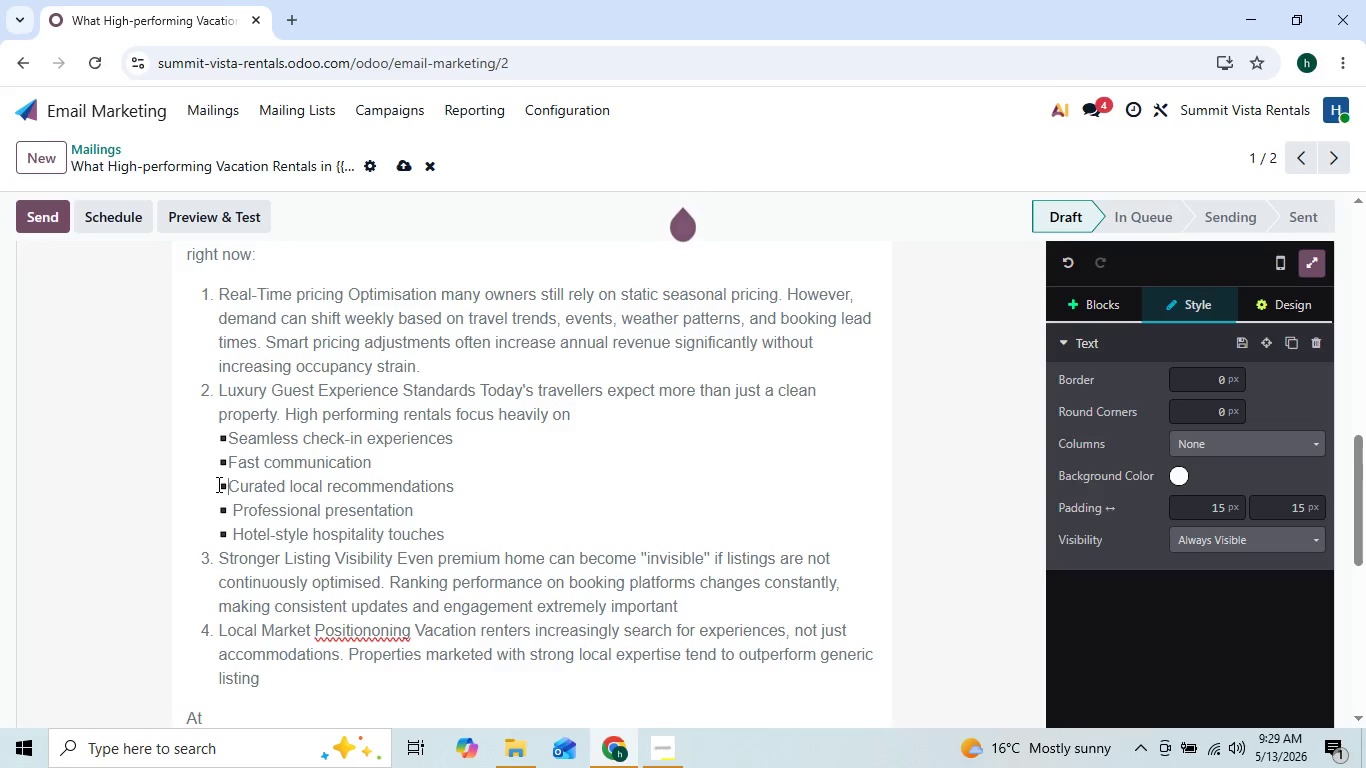 
key(Space)
 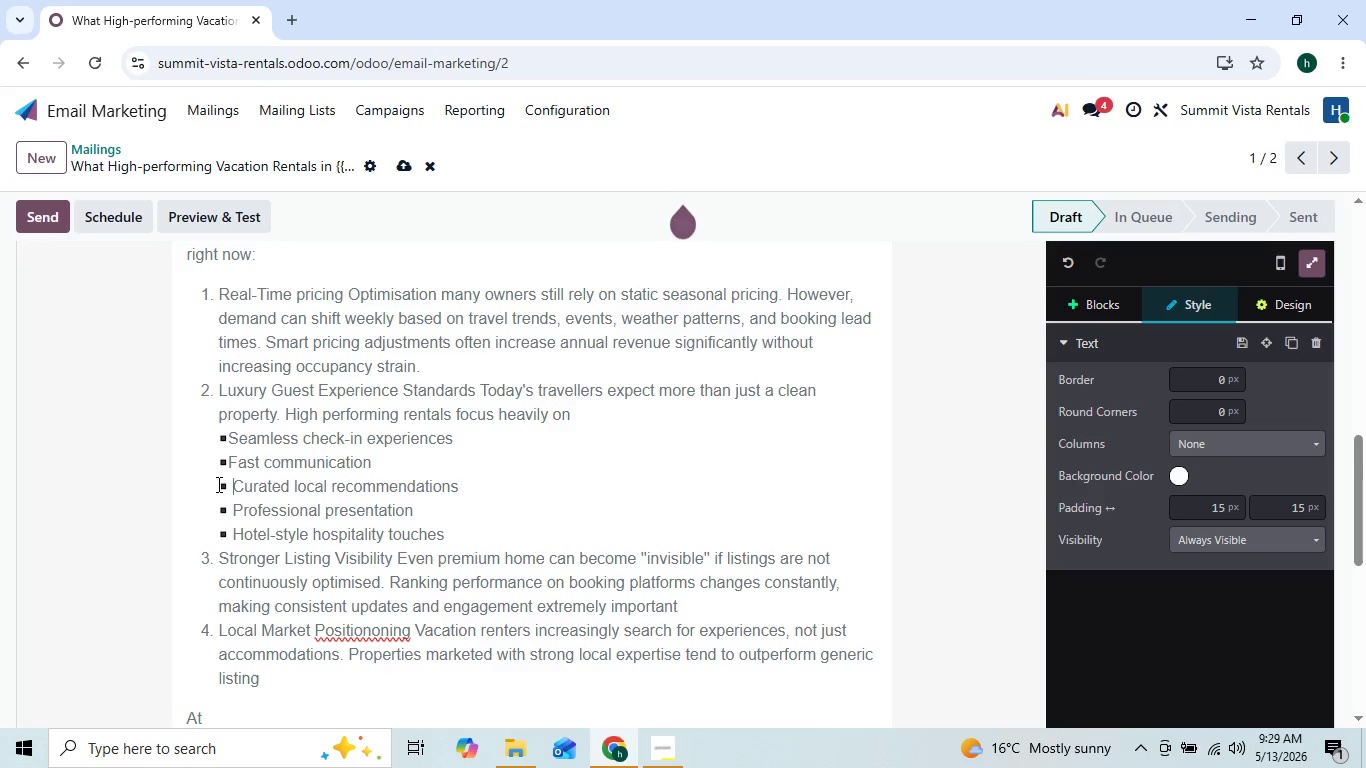 
key(ArrowUp)
 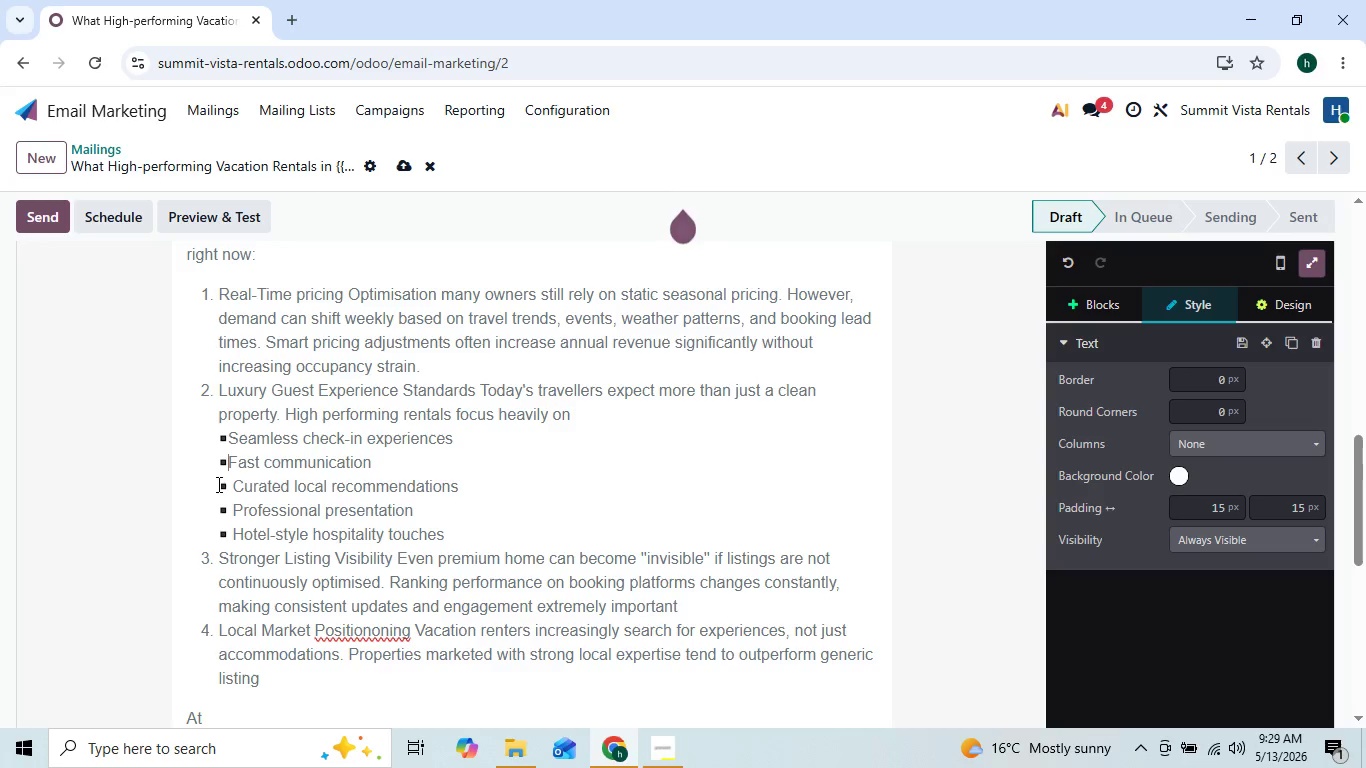 
key(Space)
 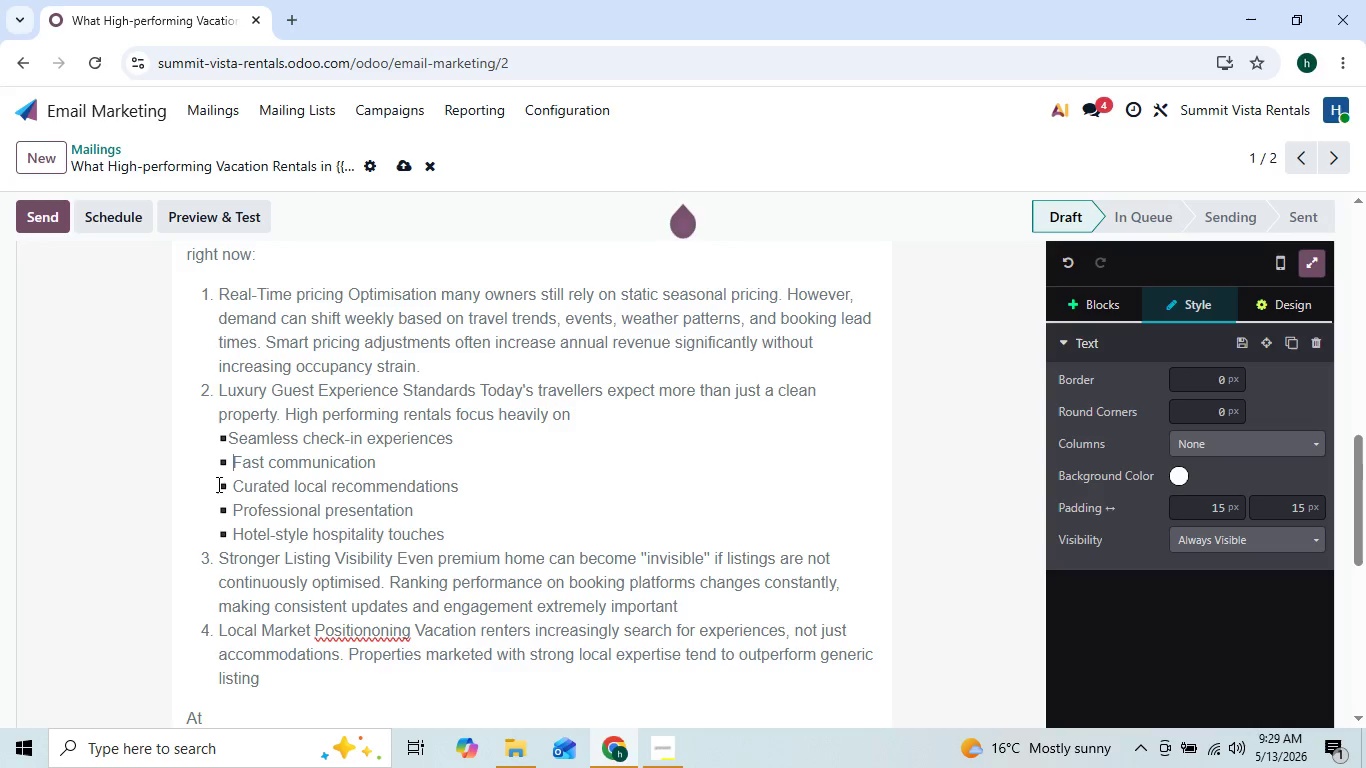 
key(ArrowUp)
 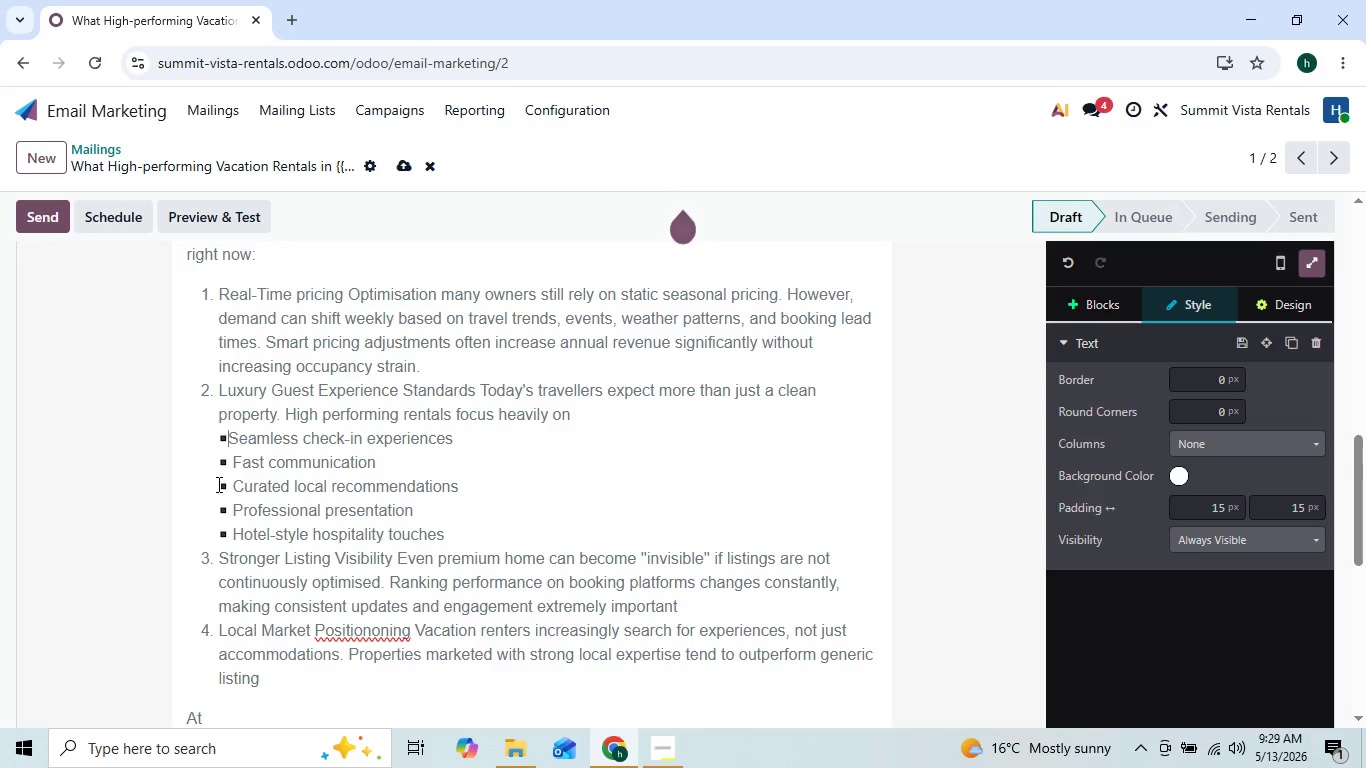 
key(Space)
 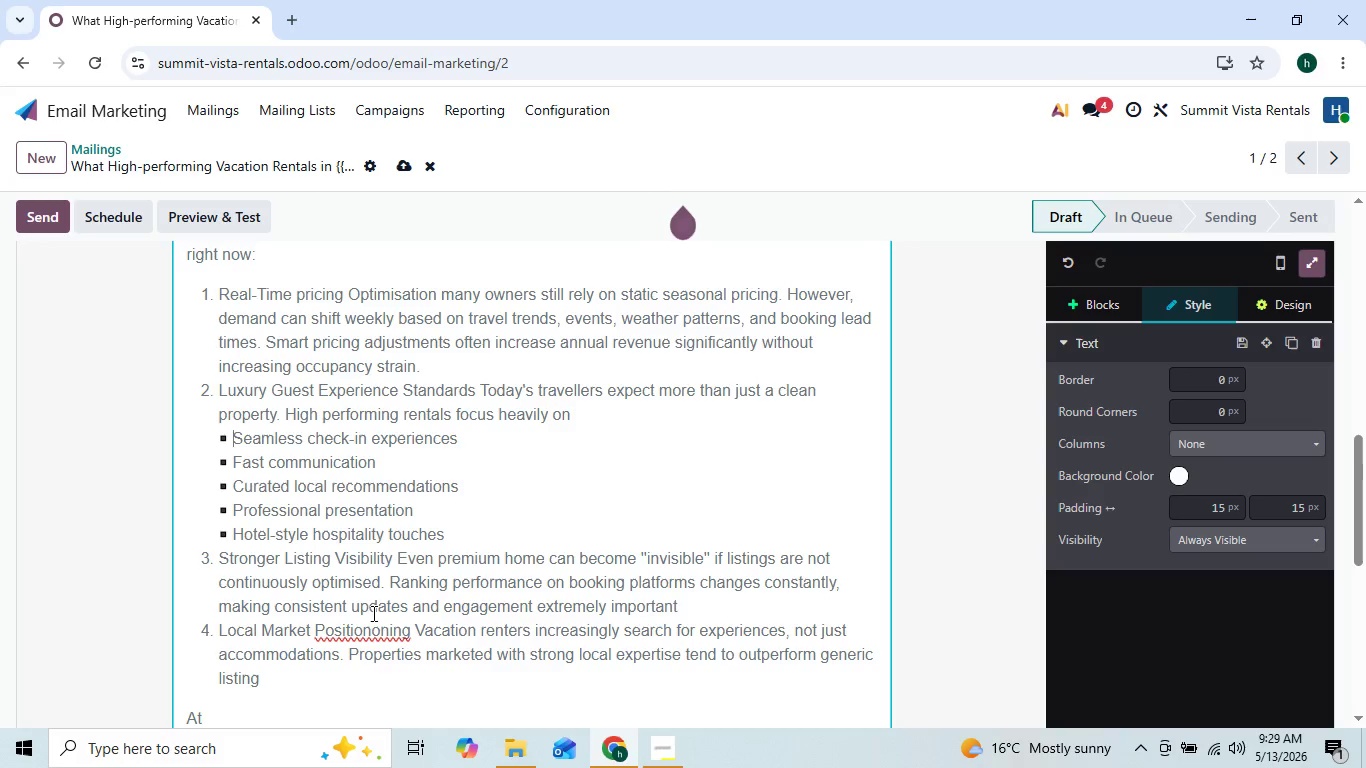 
right_click([366, 630])
 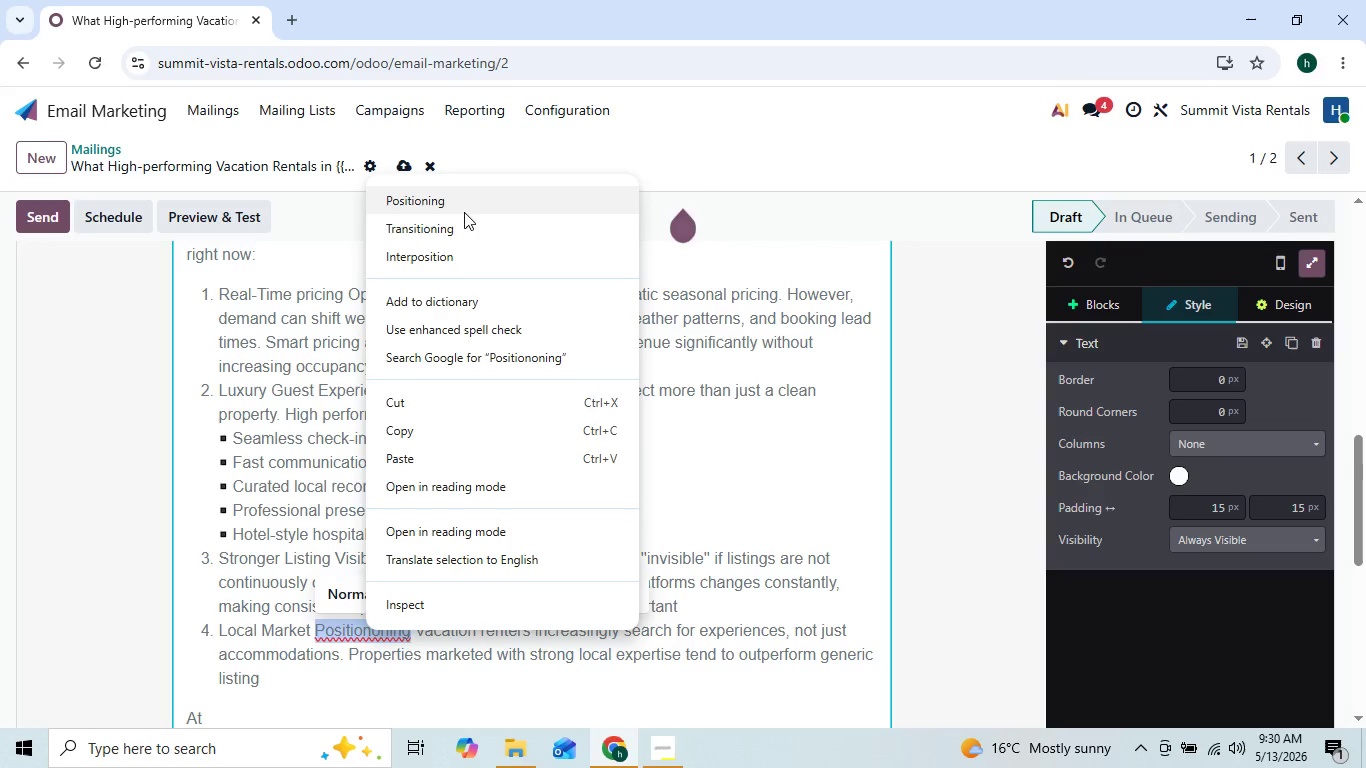 
left_click([481, 194])
 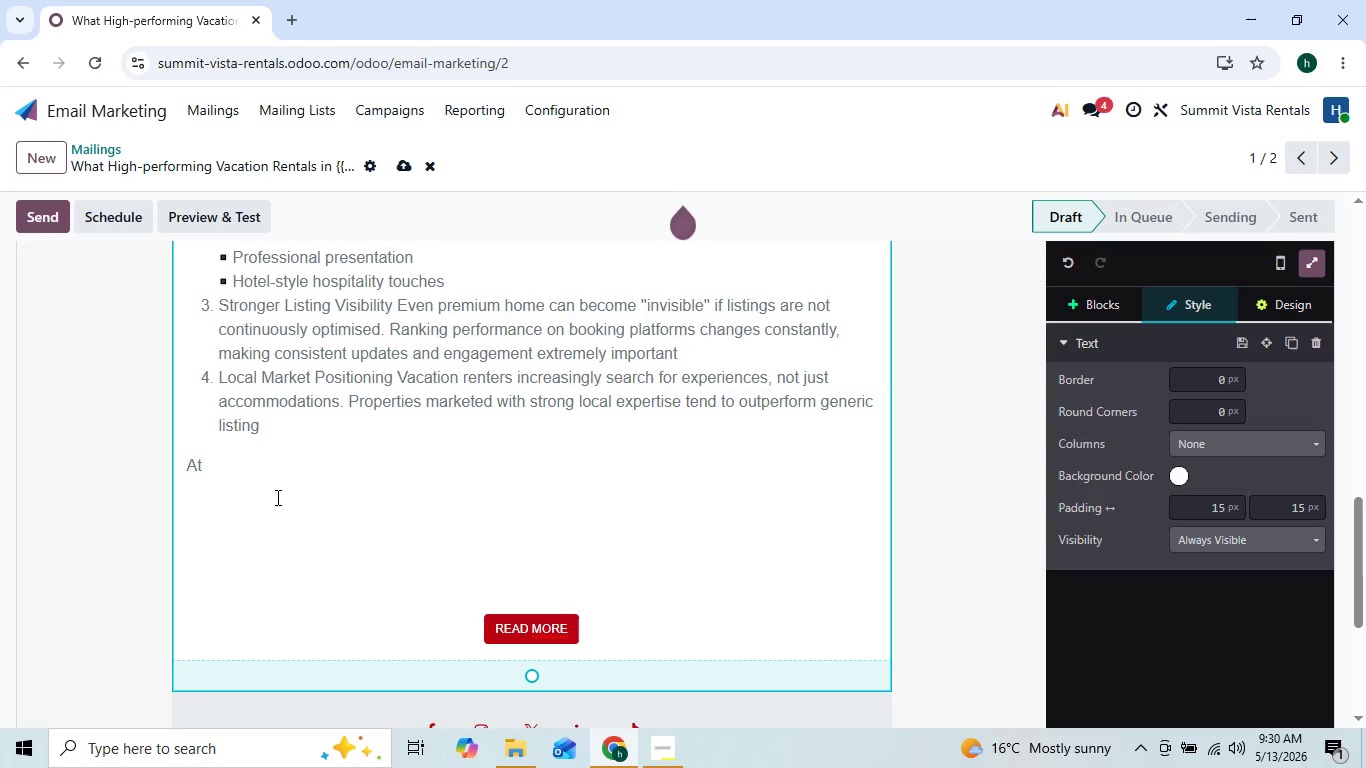 
wait(5.78)
 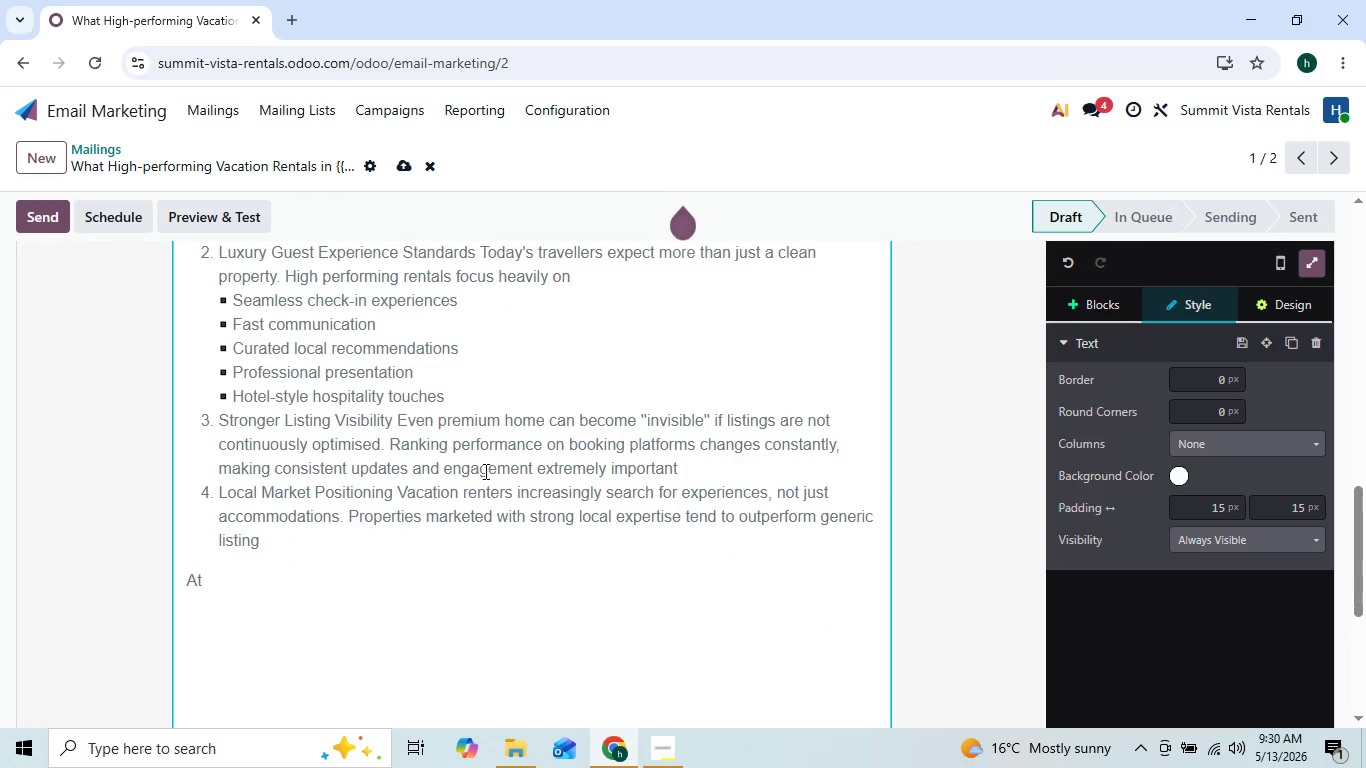 
left_click([226, 468])
 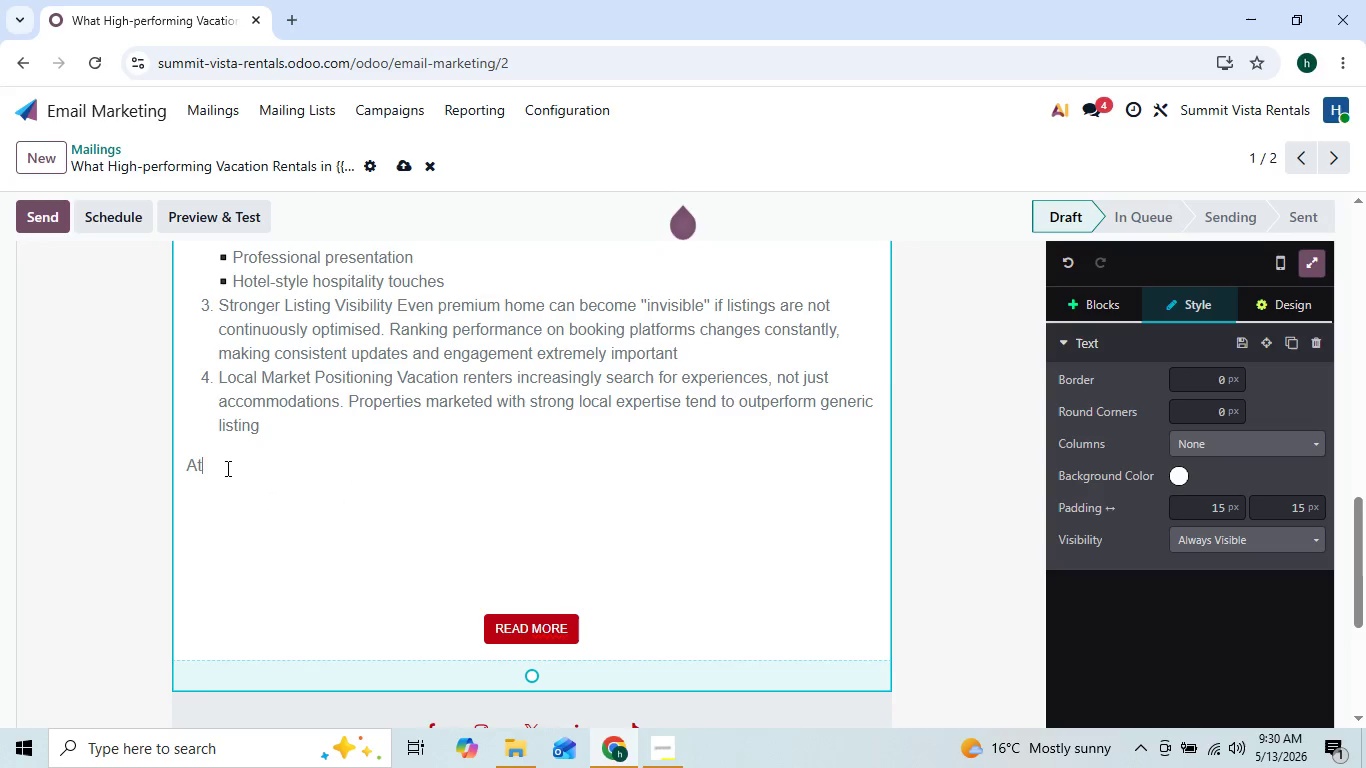 
type( Summit Vista Rentals, our approach combines local market kno)
 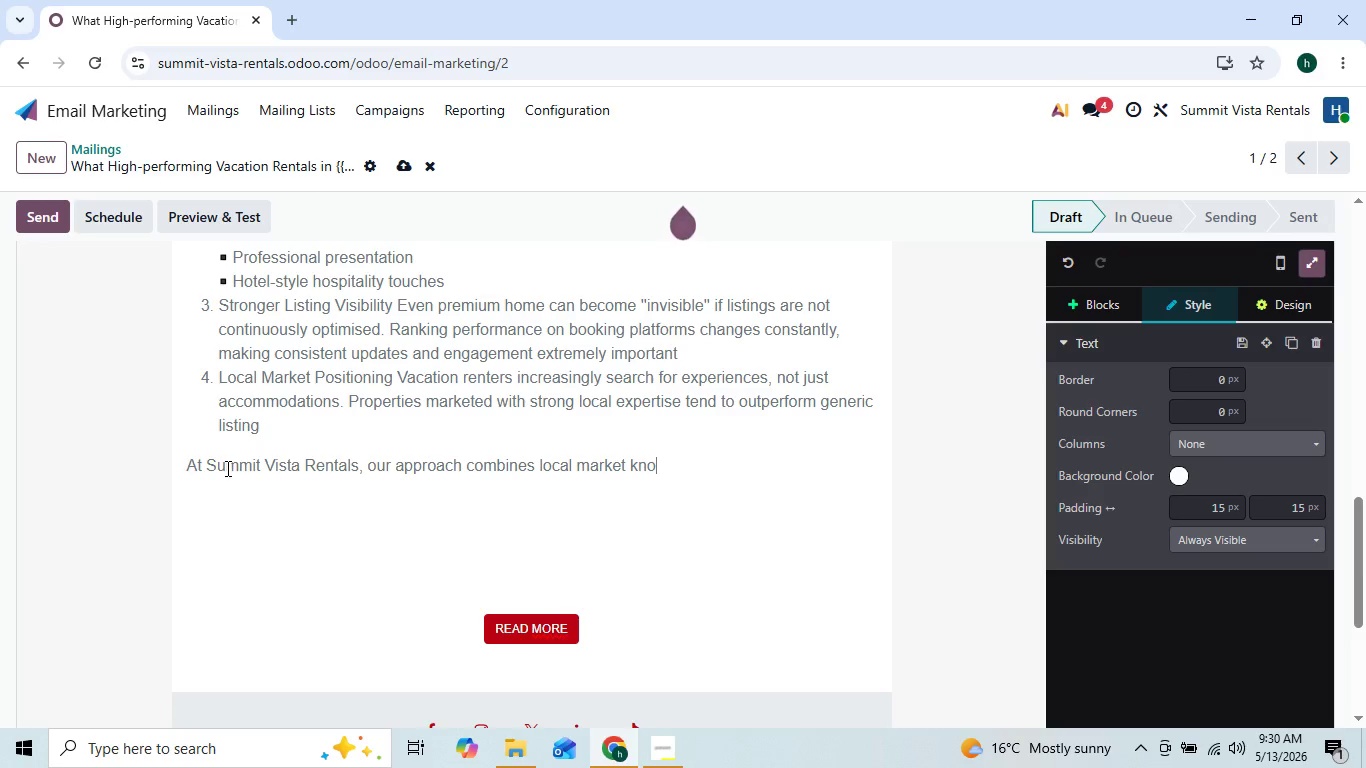 
type(wledge wih)
key(Backspace)
type(th data-backed operational management  des)
 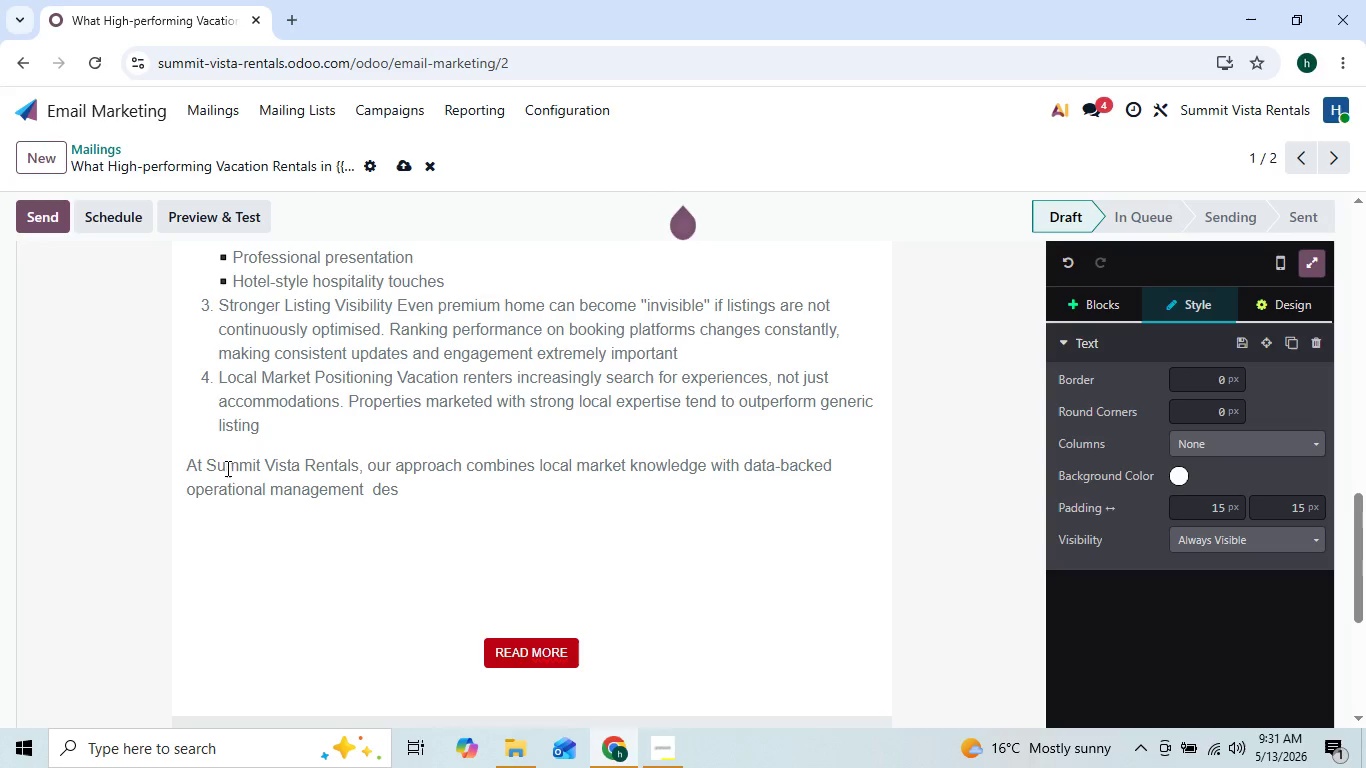 
key(ArrowLeft)
 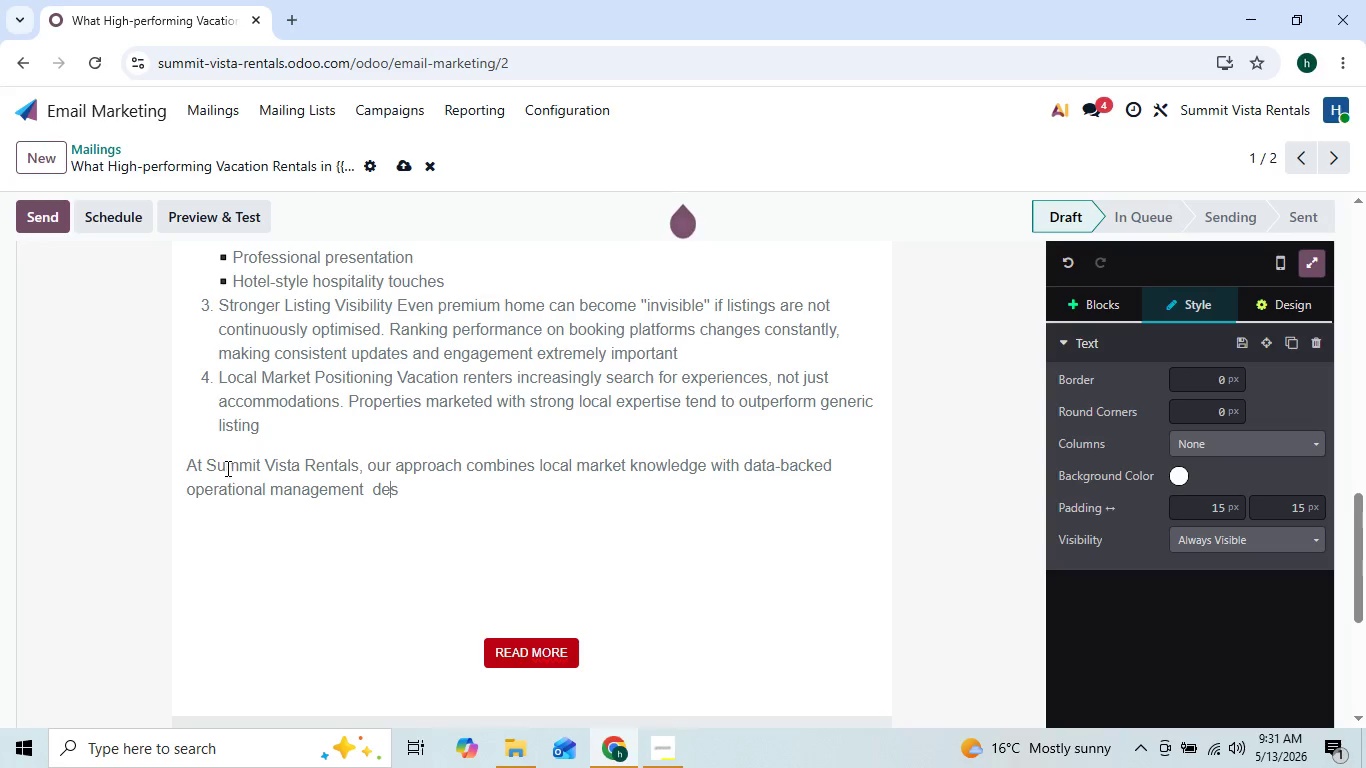 
key(ArrowLeft)
 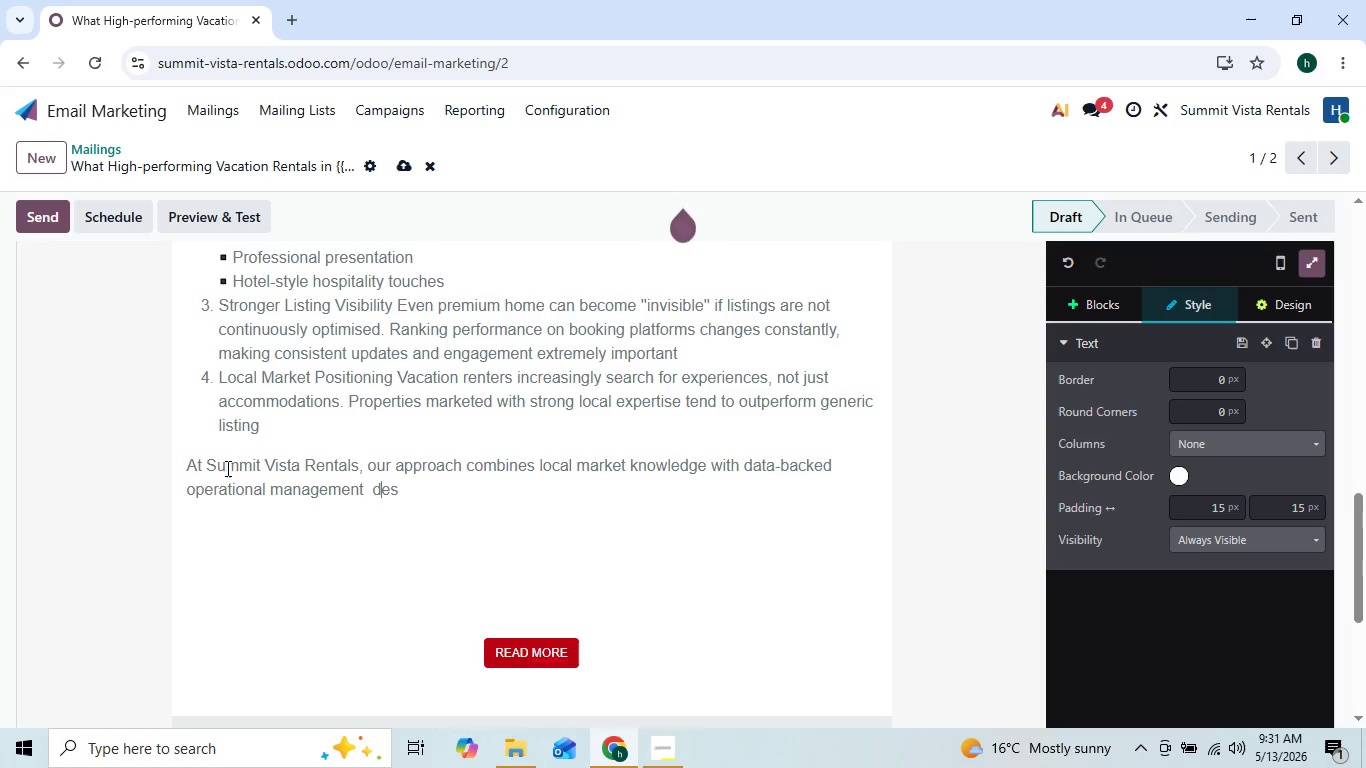 
key(ArrowLeft)
 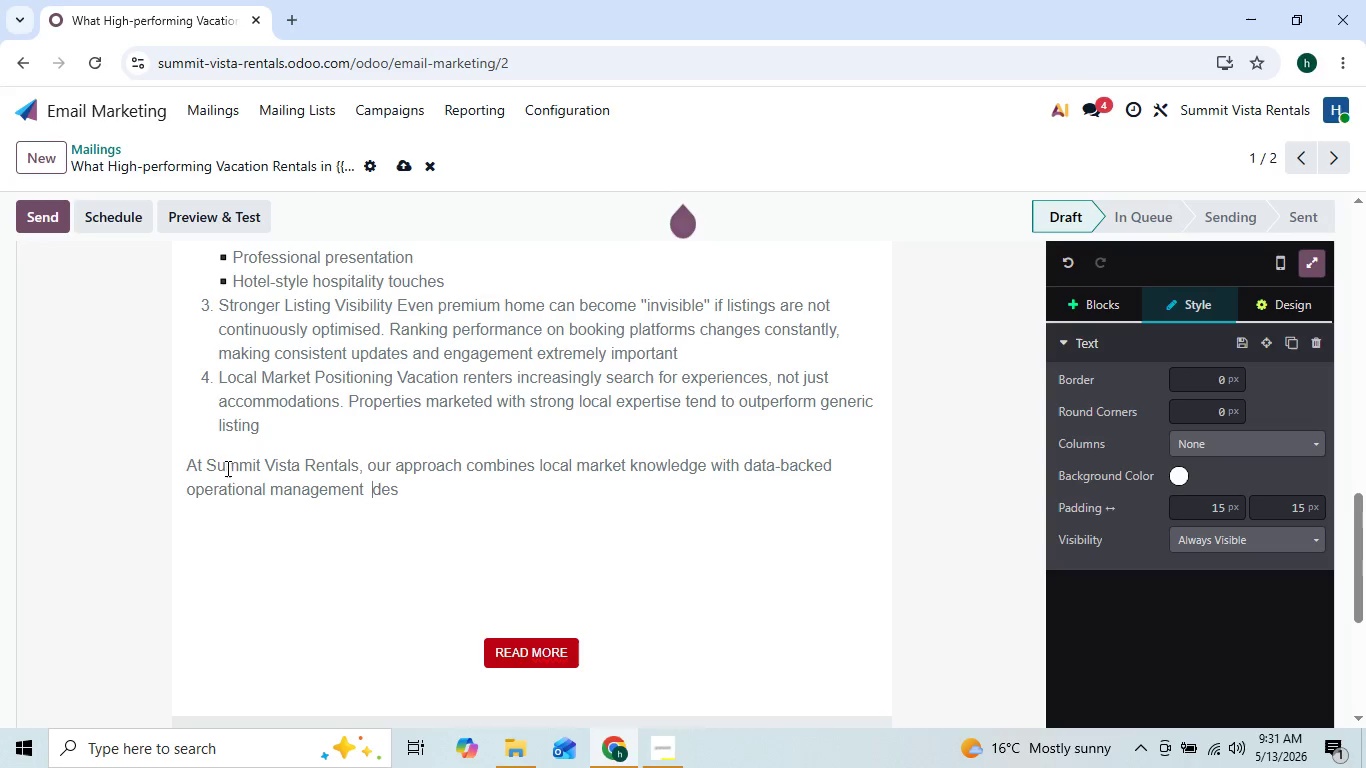 
key(ArrowLeft)
 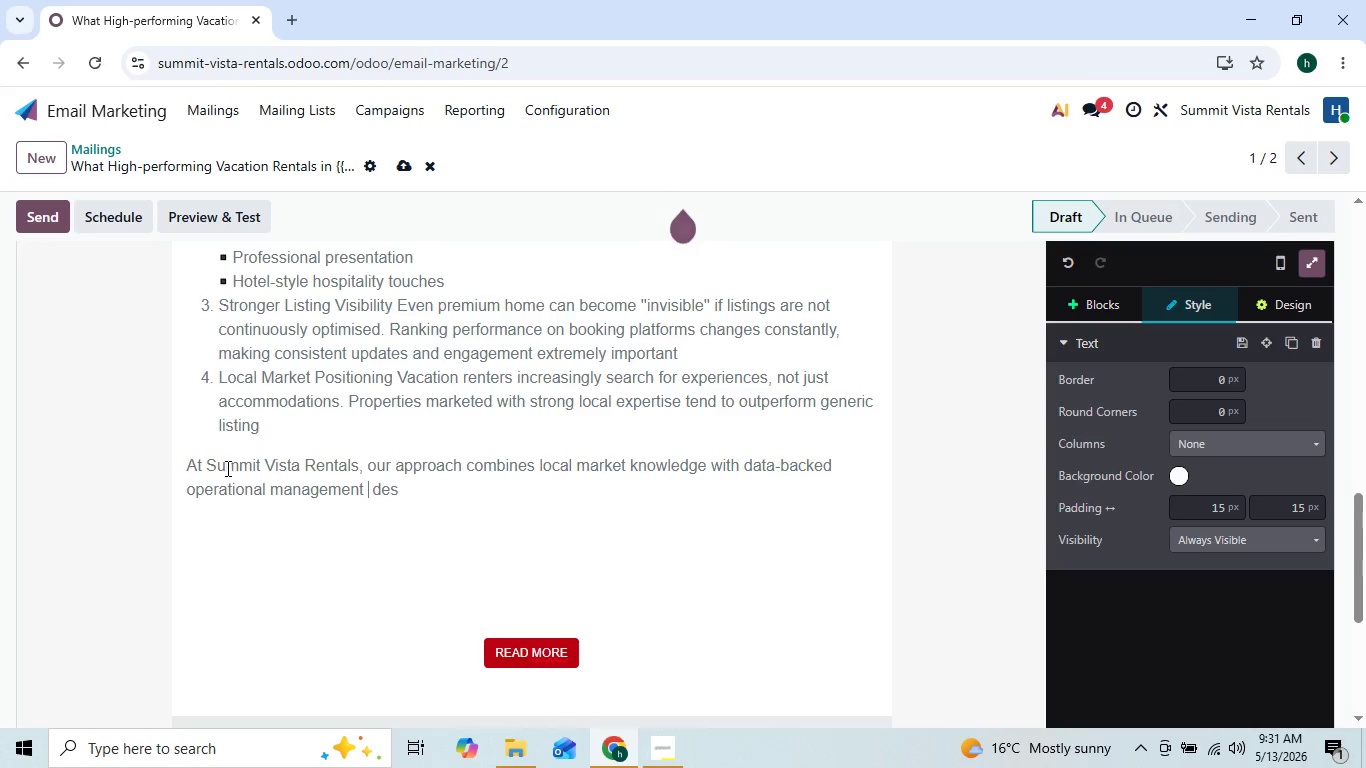 
key(ArrowLeft)
 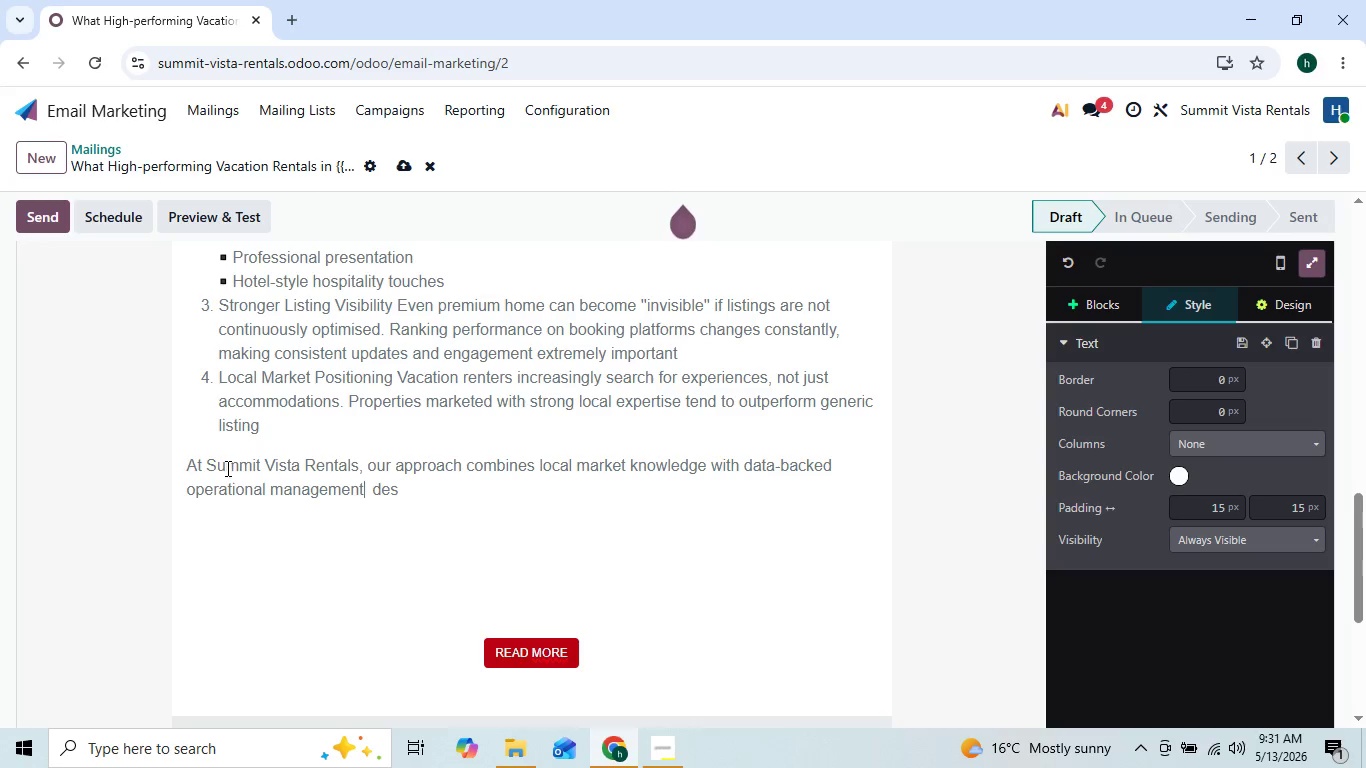 
key(ArrowRight)
 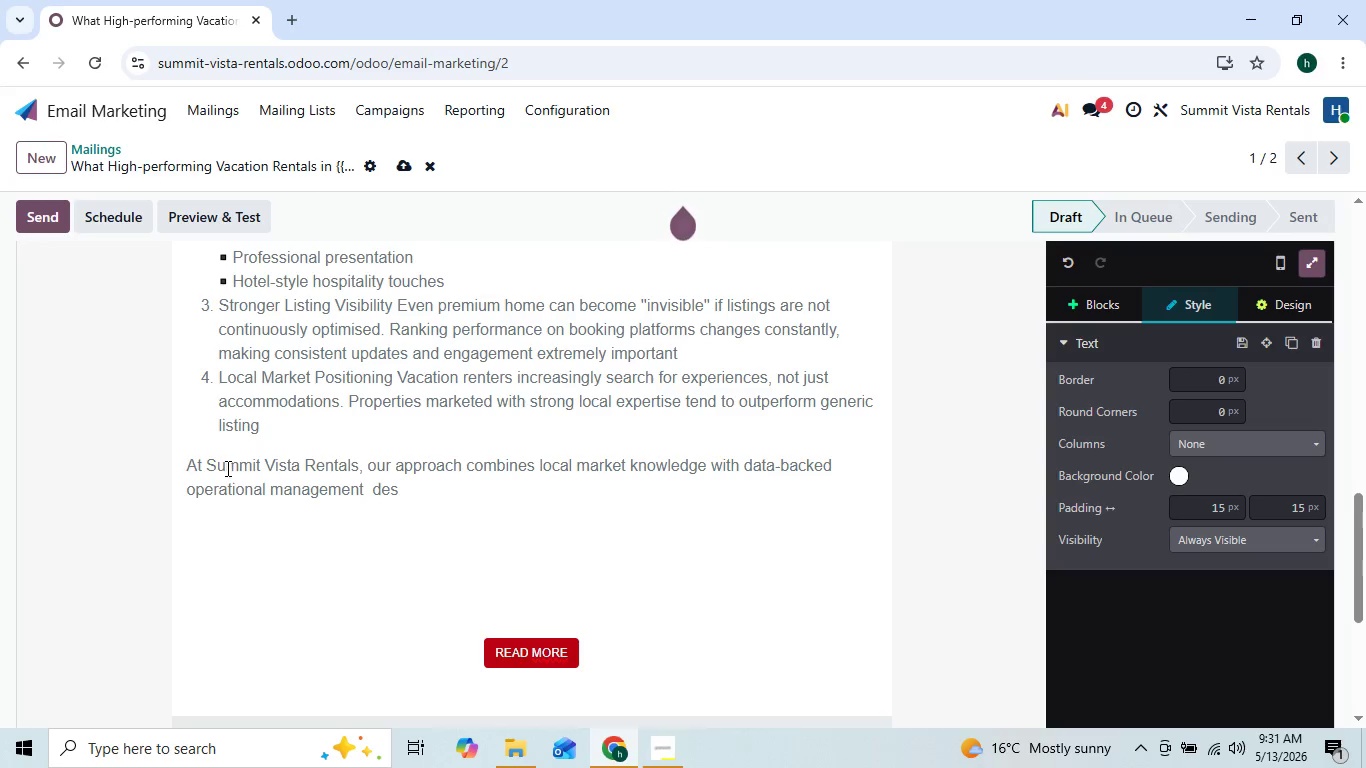 
key(Backspace)
 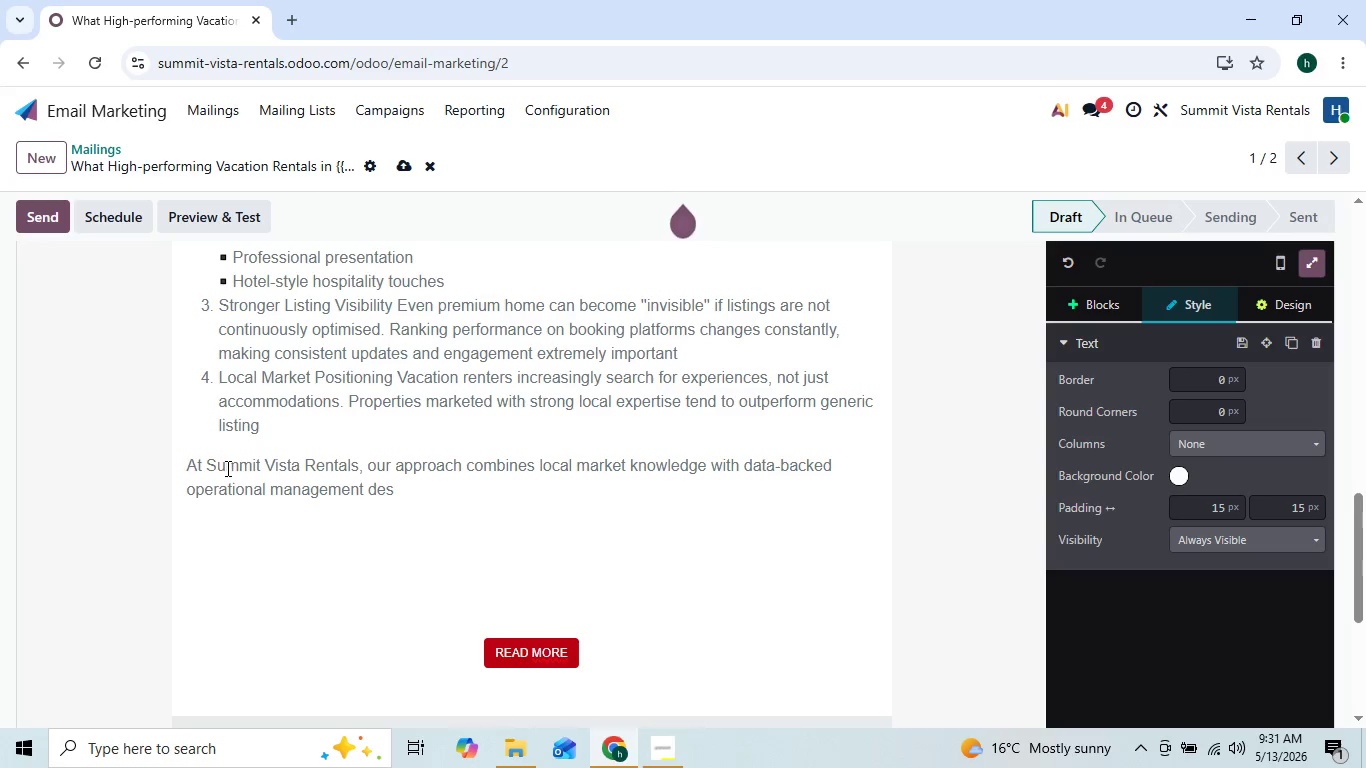 
key(ArrowRight)
 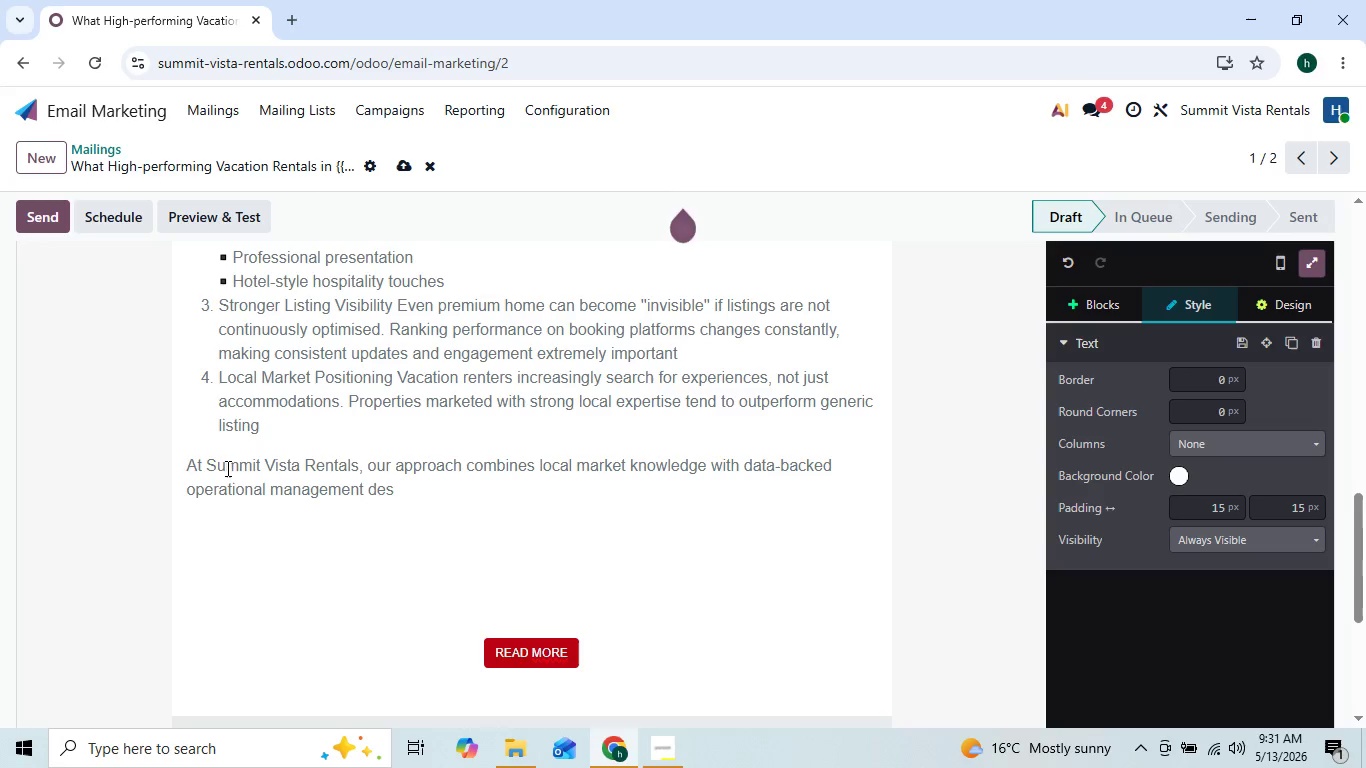 
key(ArrowRight)
 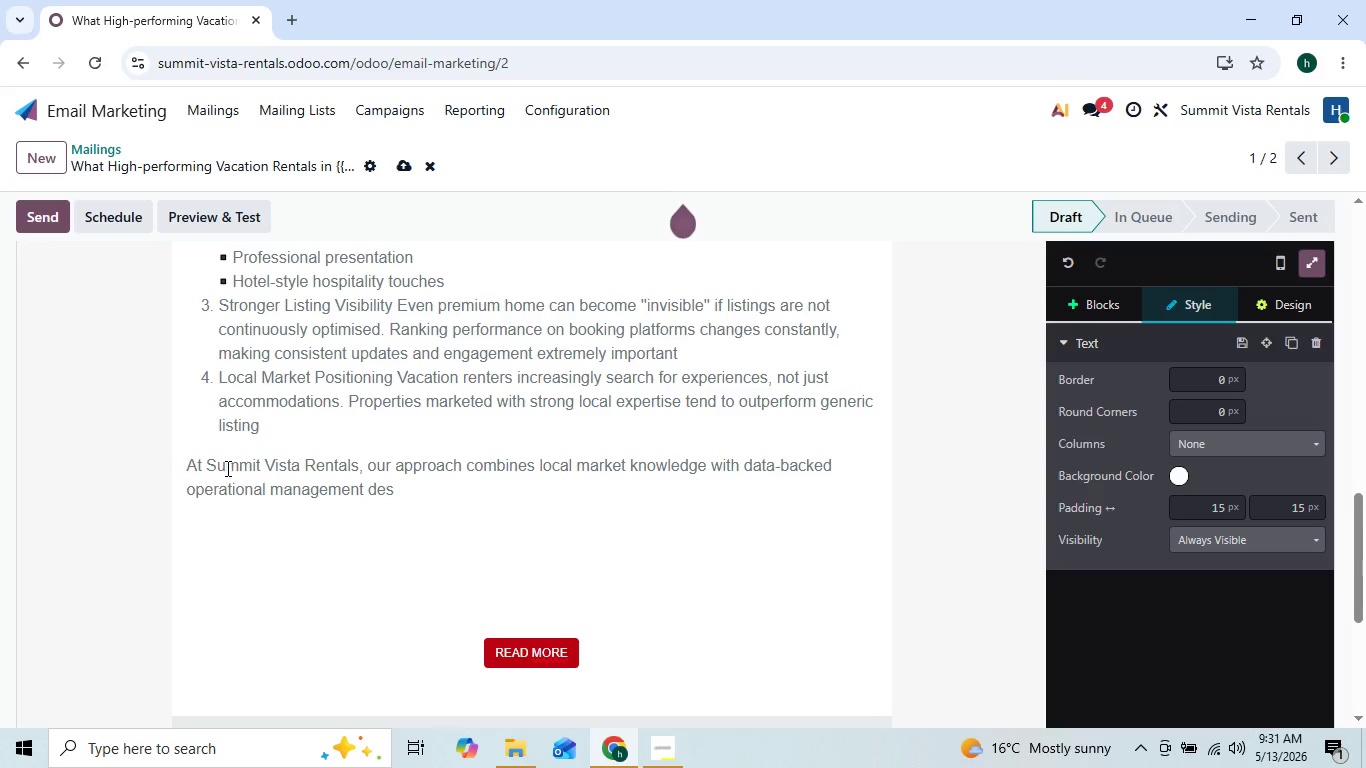 
key(ArrowRight)
 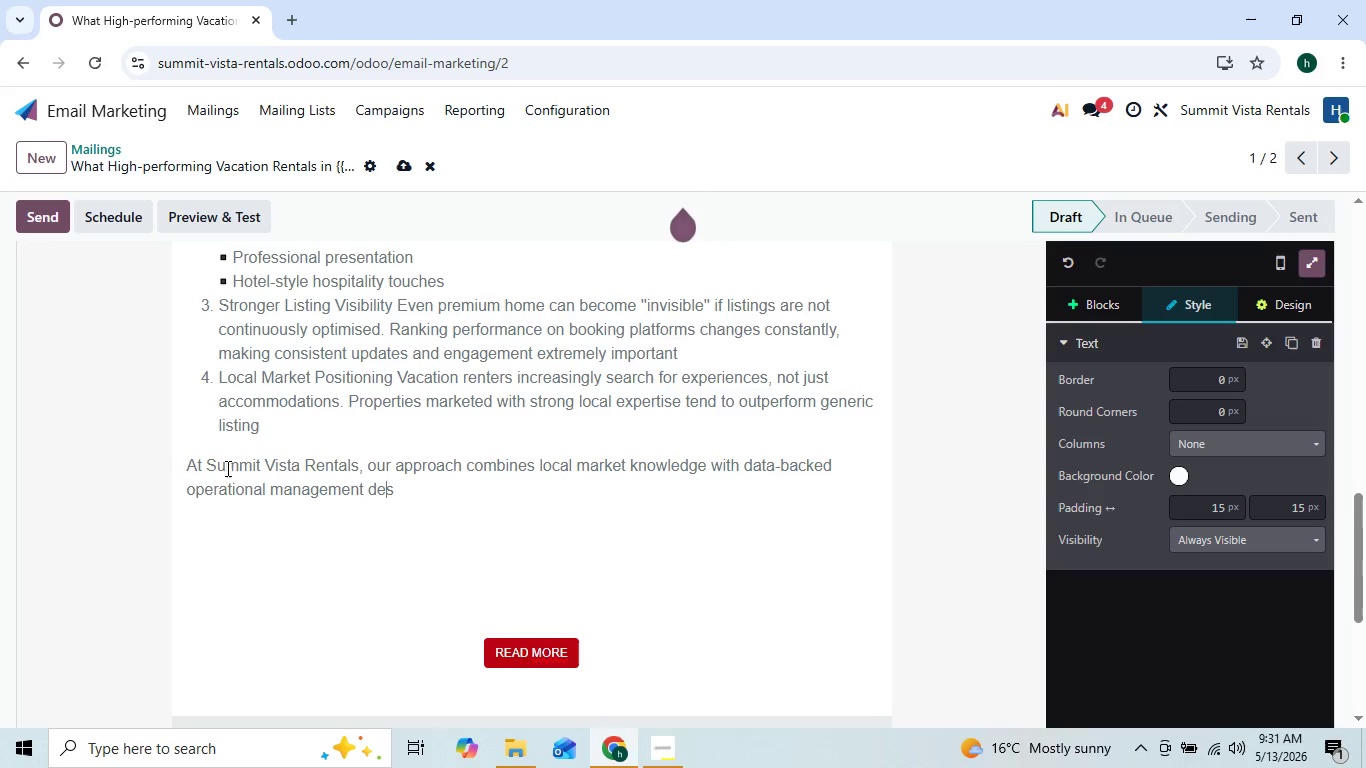 
key(ArrowRight)
 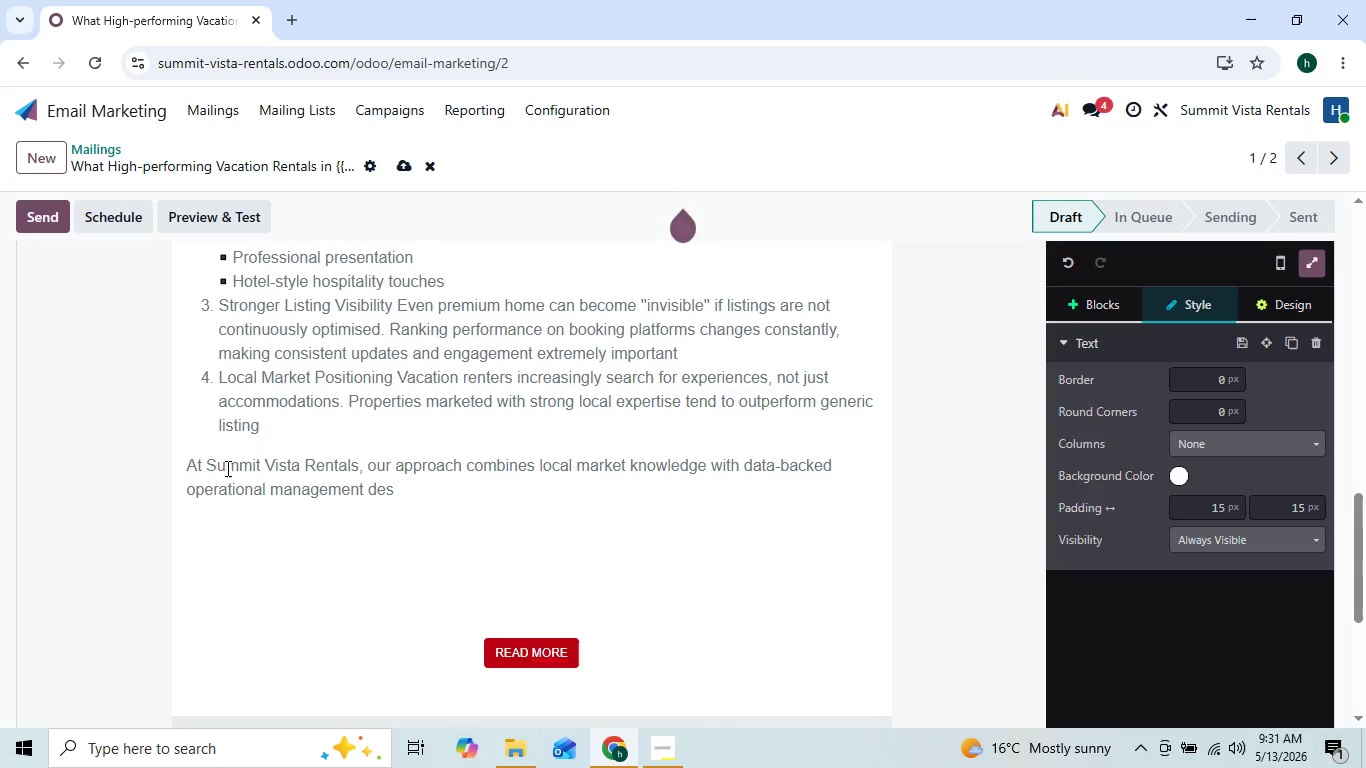 
type(igned specifically for luxury short term rentals.)
 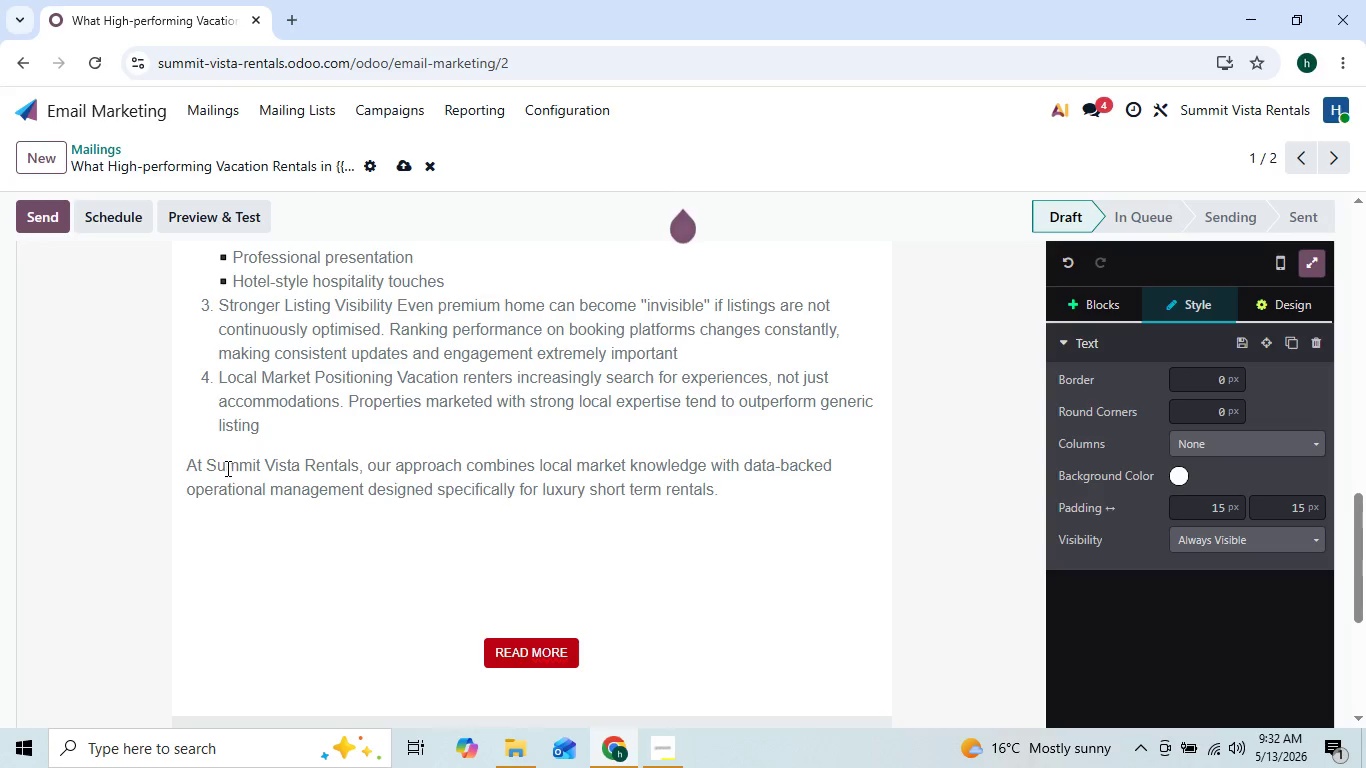 
key(Enter)
 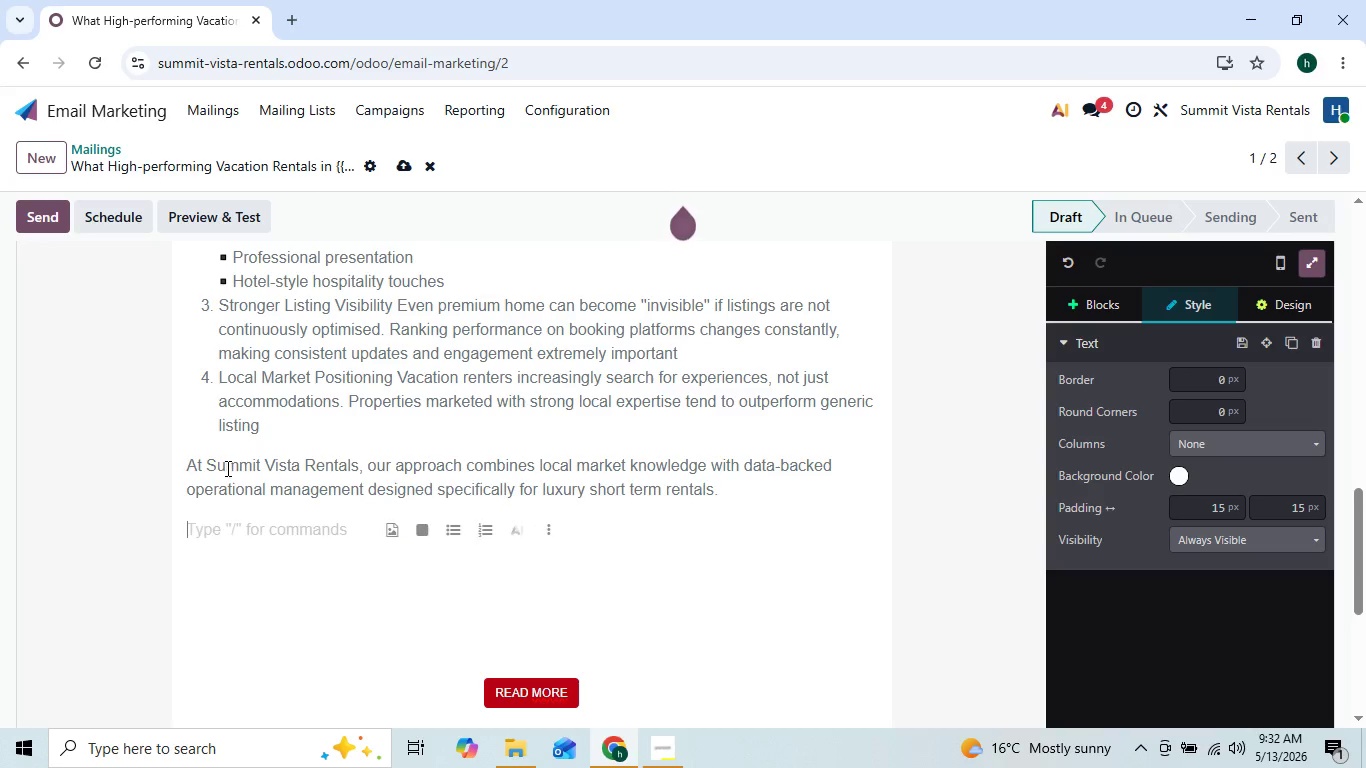 
type(We help owners)
 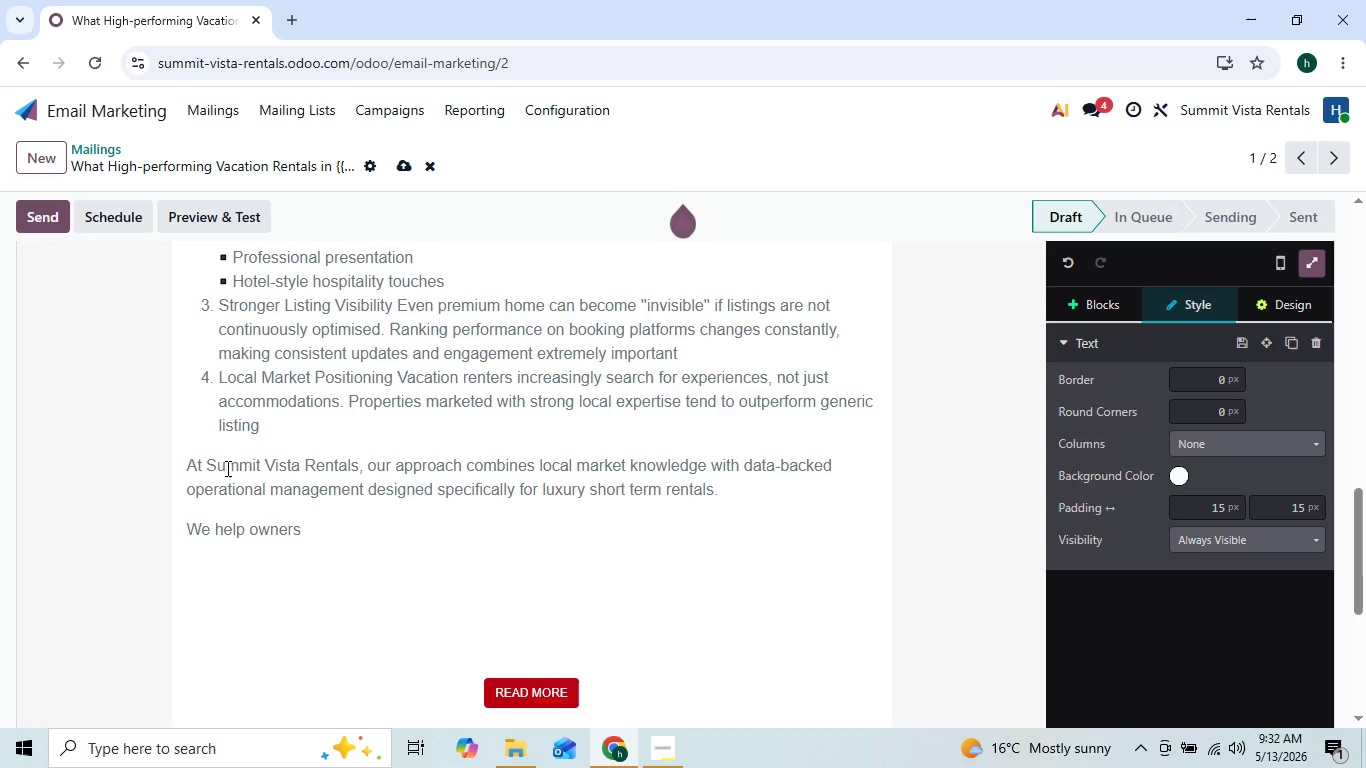 
key(Shift+Semicolon)
 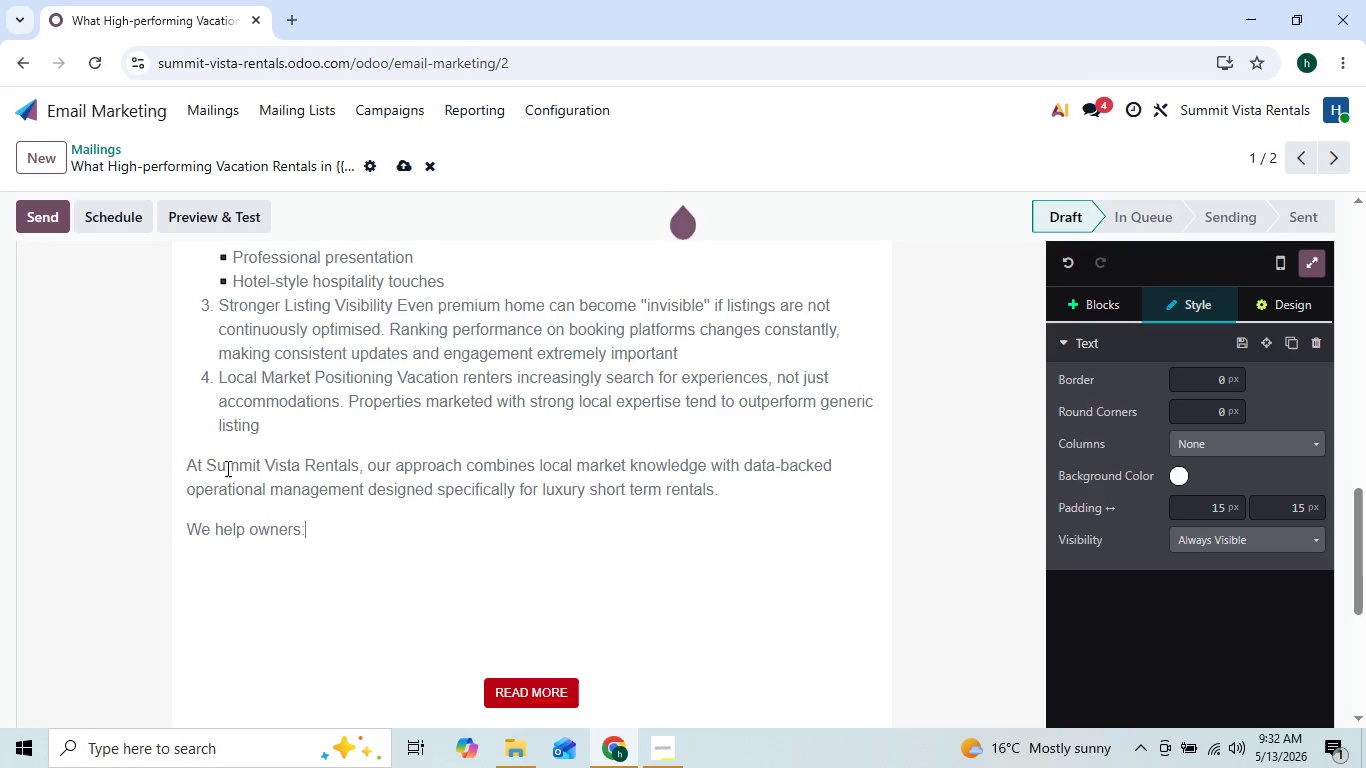 
key(Enter)
 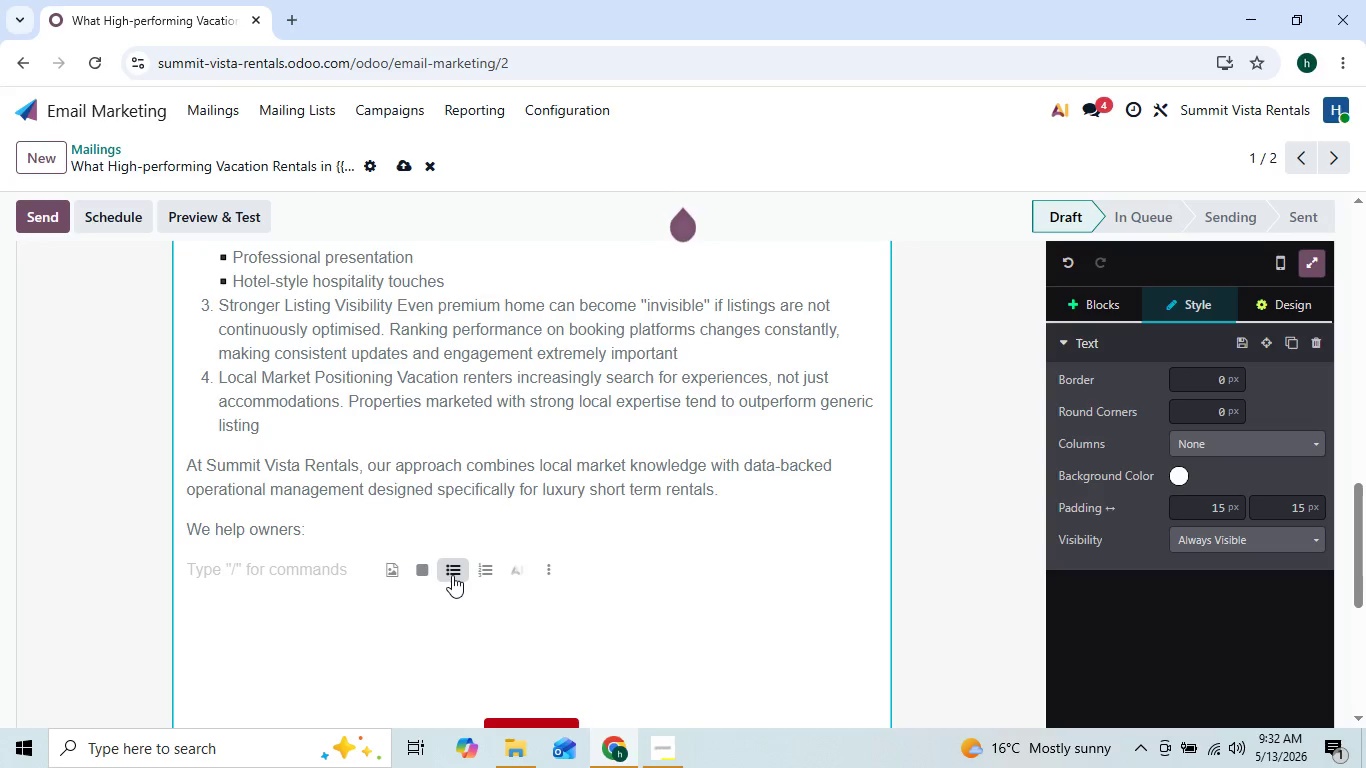 
wait(5.86)
 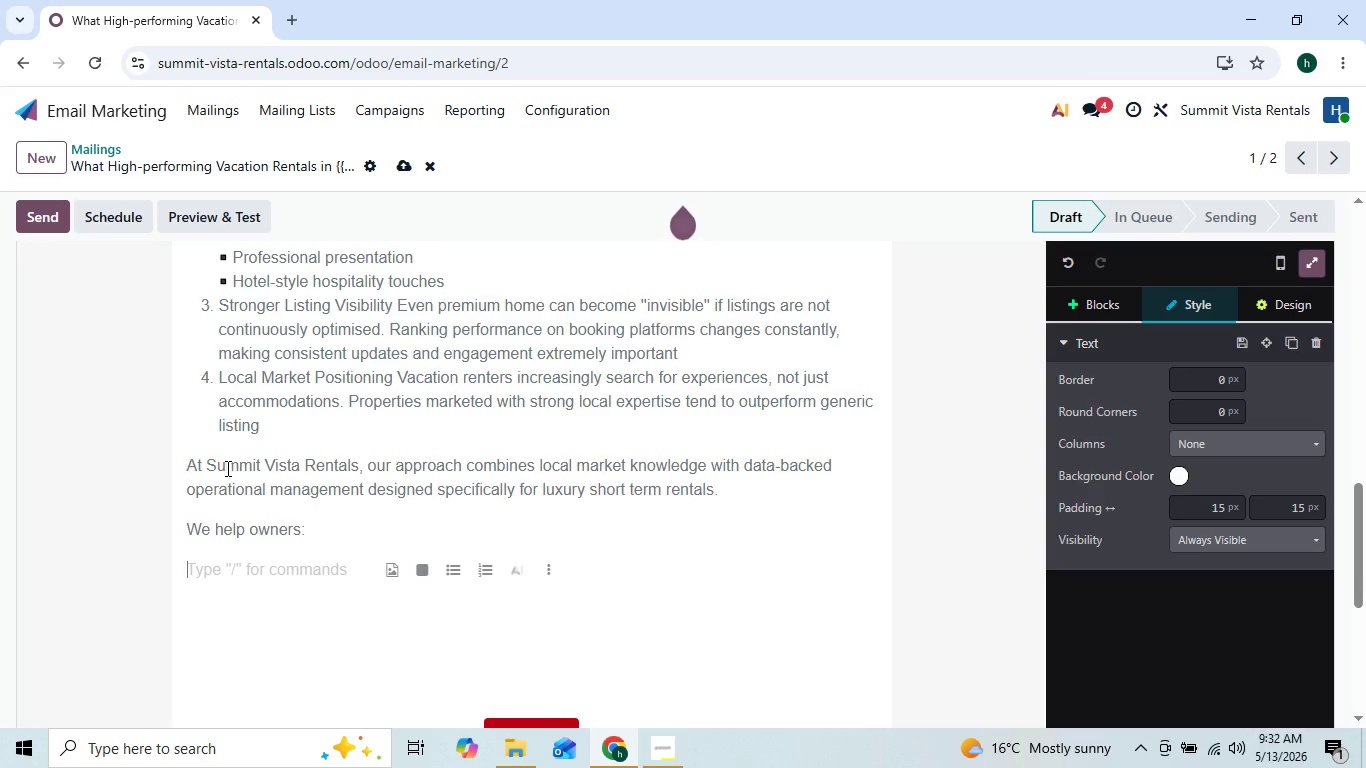 
left_click([467, 576])
 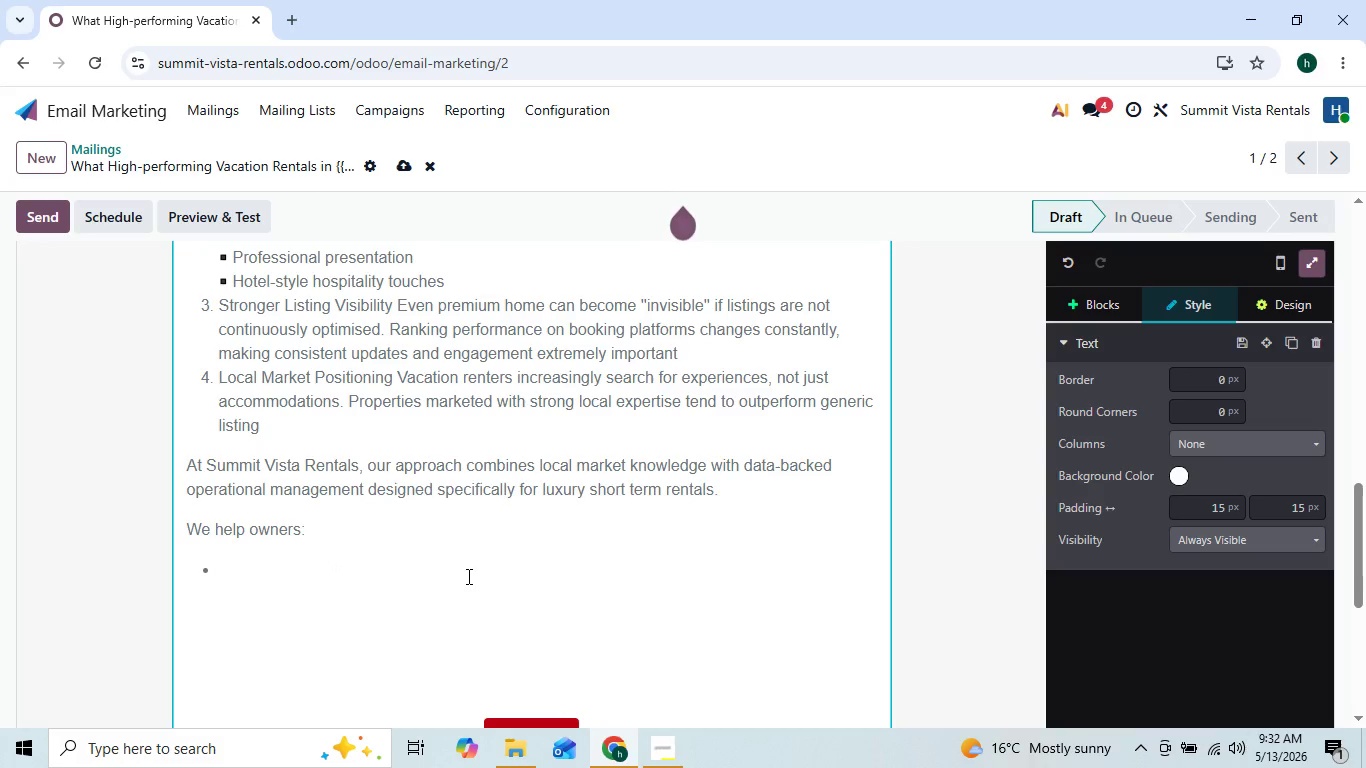 
type(Improve occupancy consistency)
 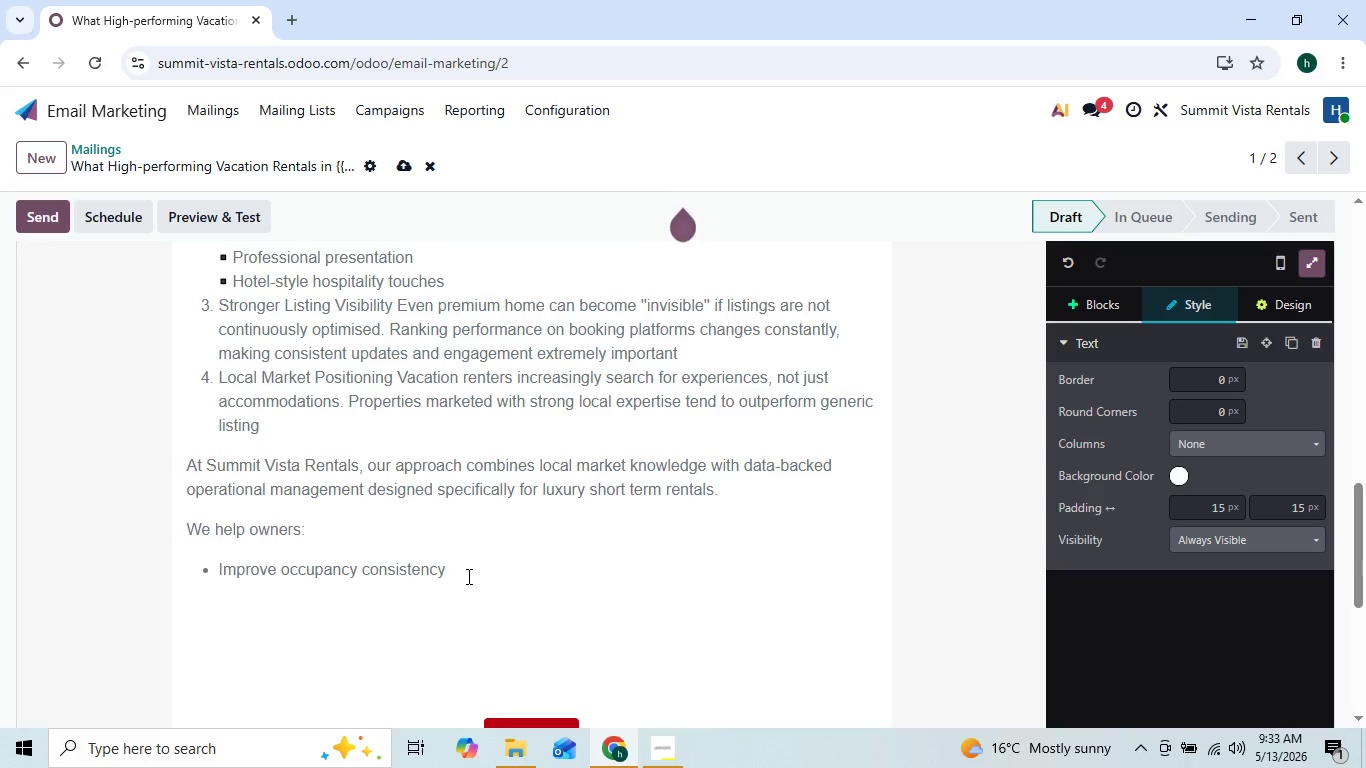 
key(Enter)
 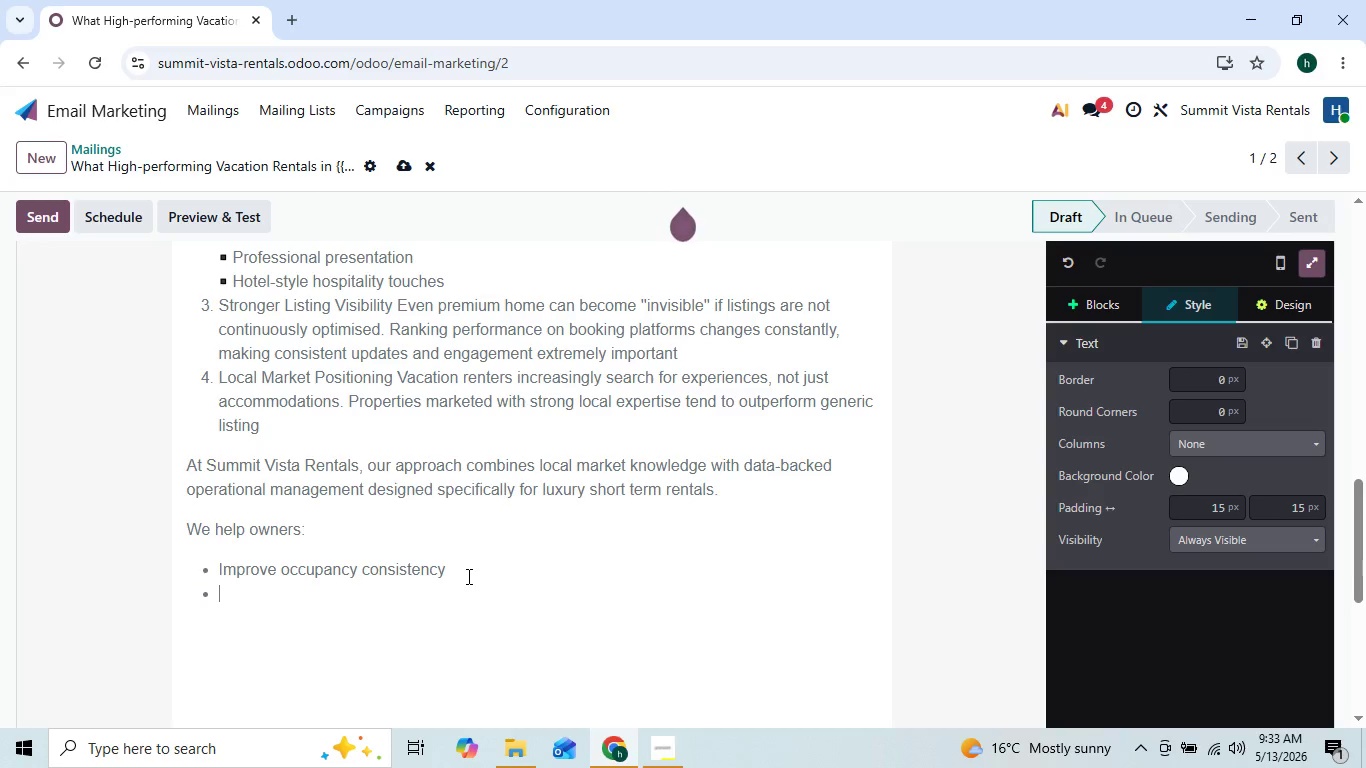 
type(Increase average nightly raes)
key(Backspace)
key(Backspace)
type(tes )
 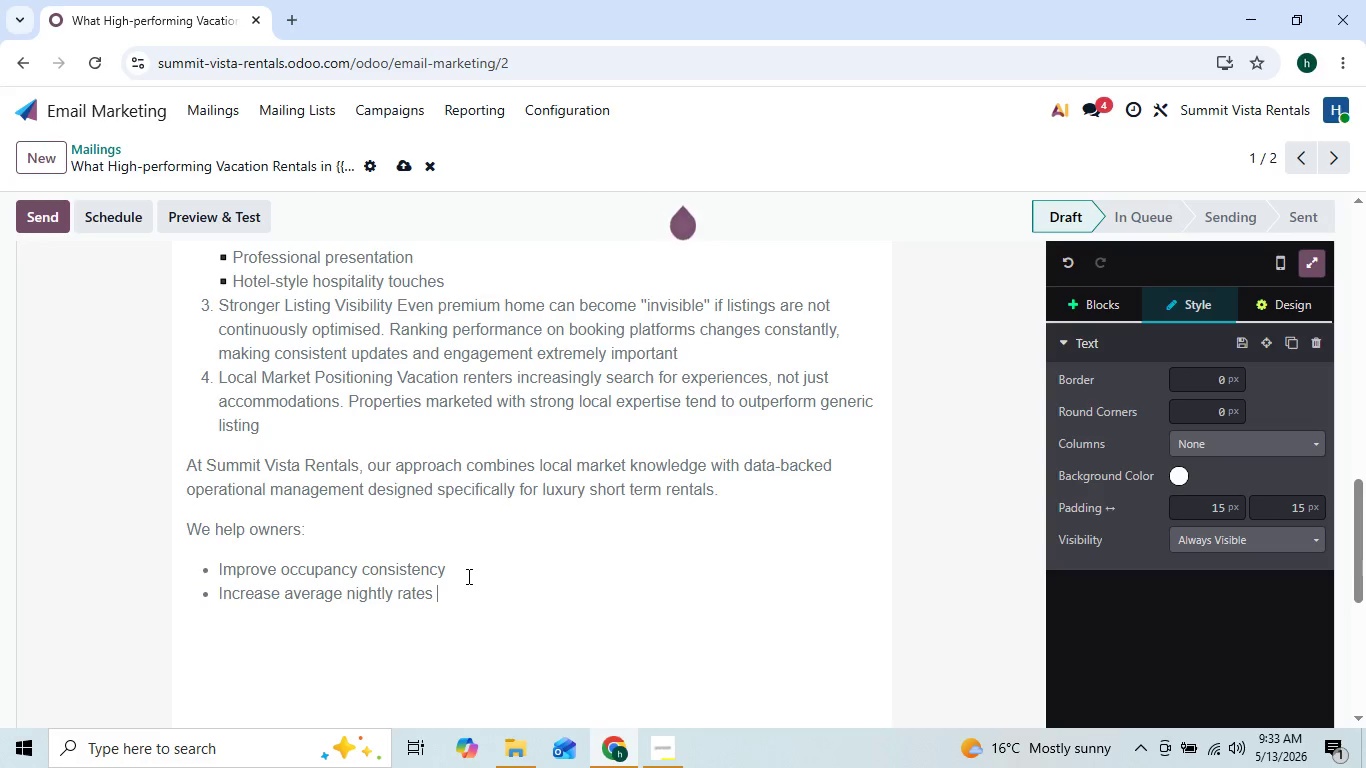 
key(Enter)
 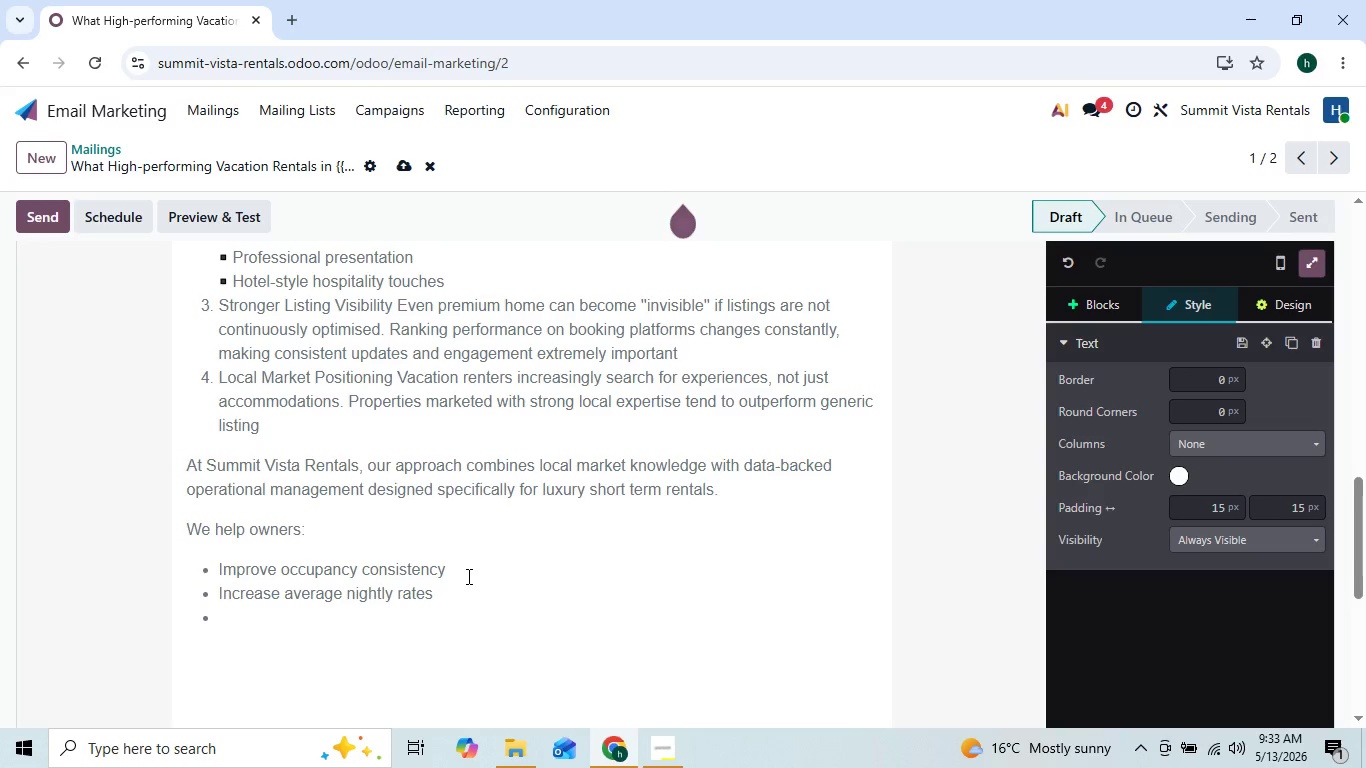 
type(Reduce operational workload)
 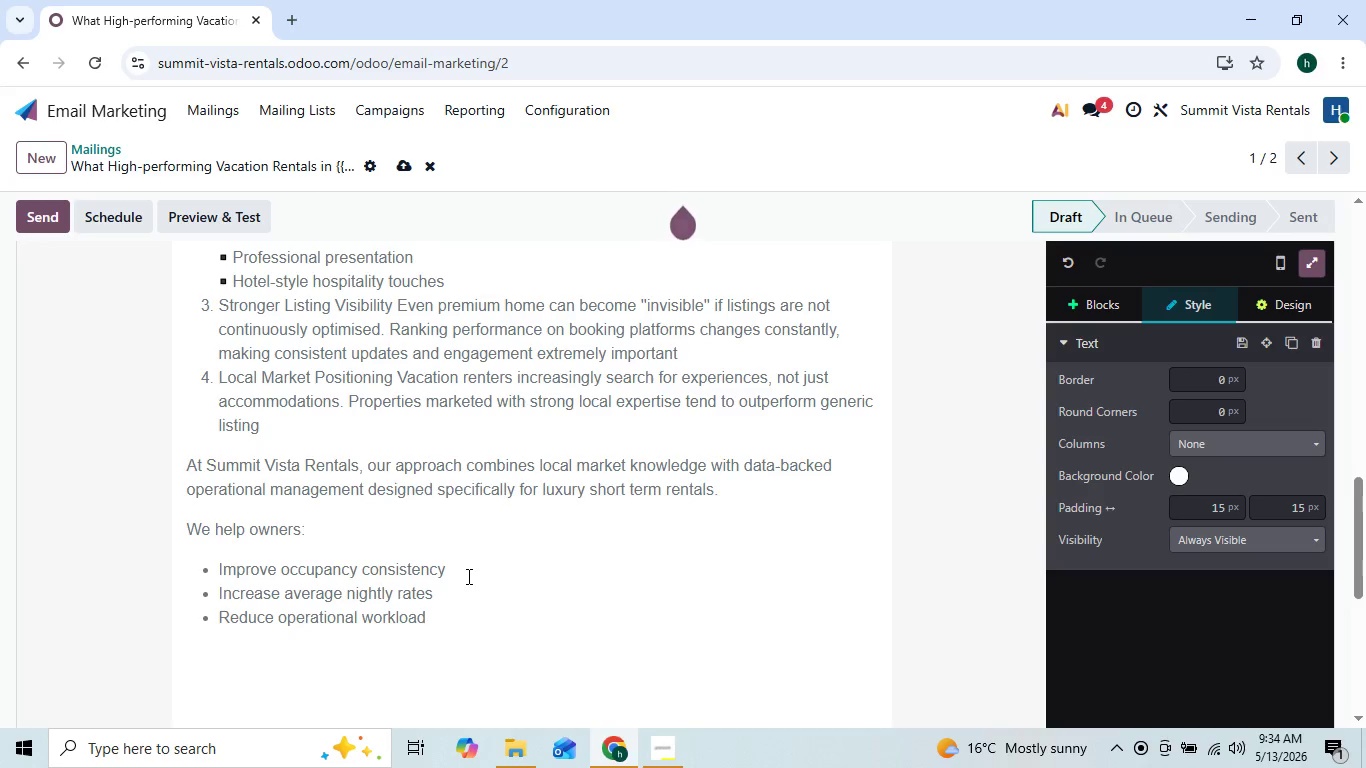 
key(Enter)
 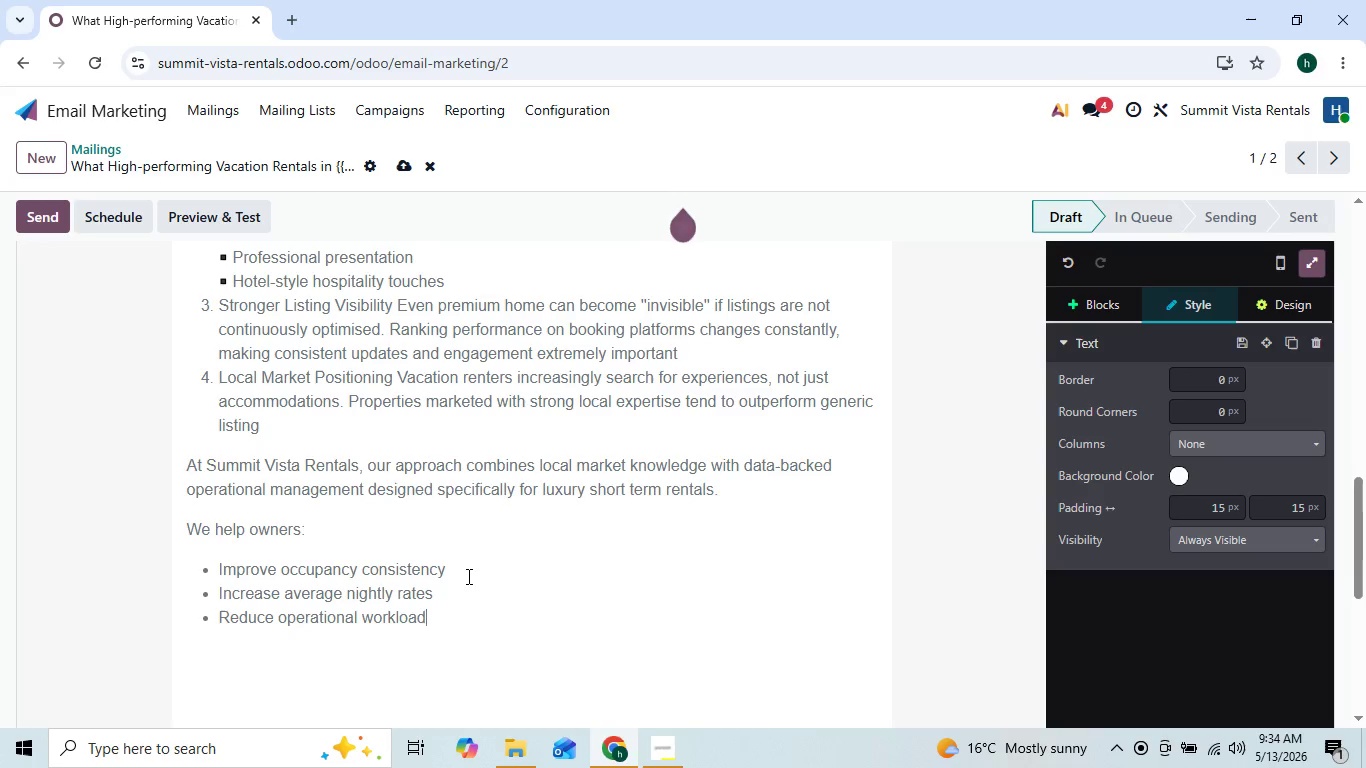 
type(Deliver five-star)
key(Backspace)
type(t)
 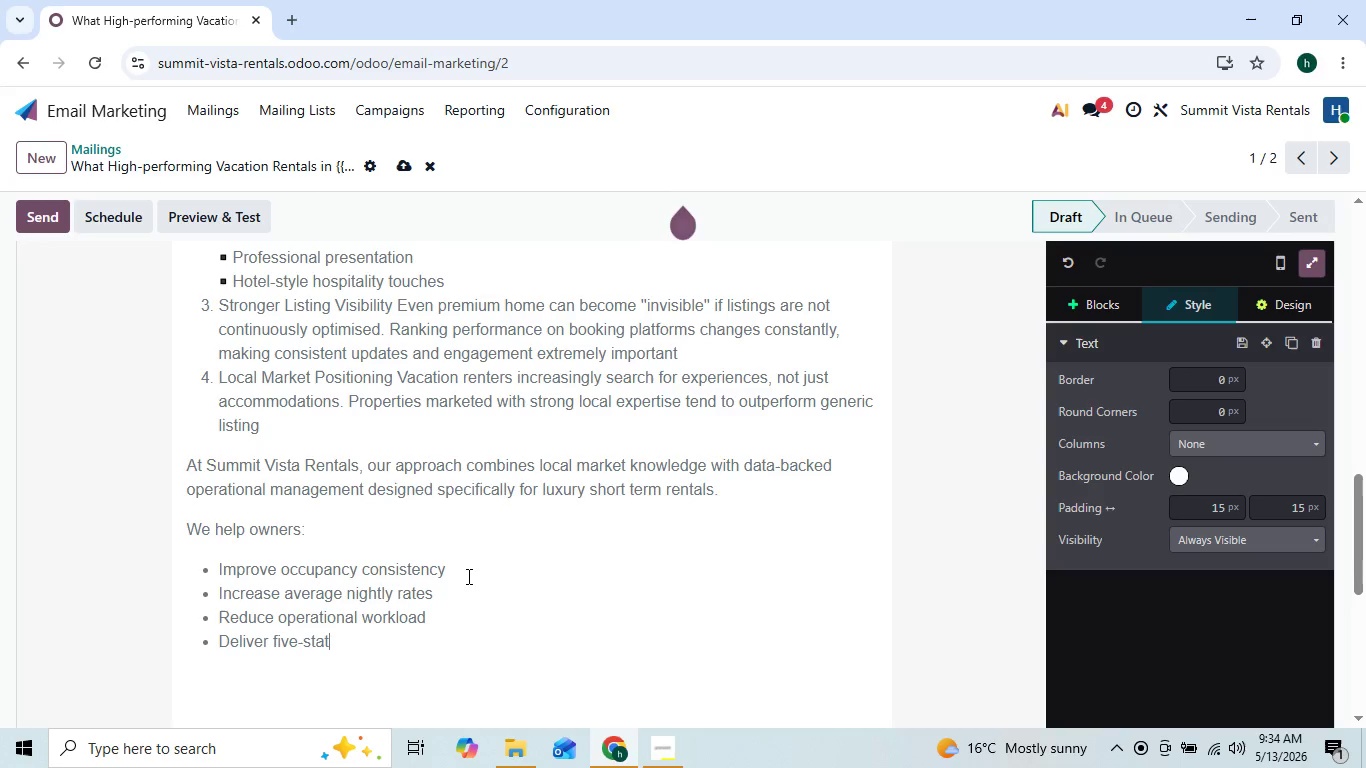 
key(ArrowRight)
 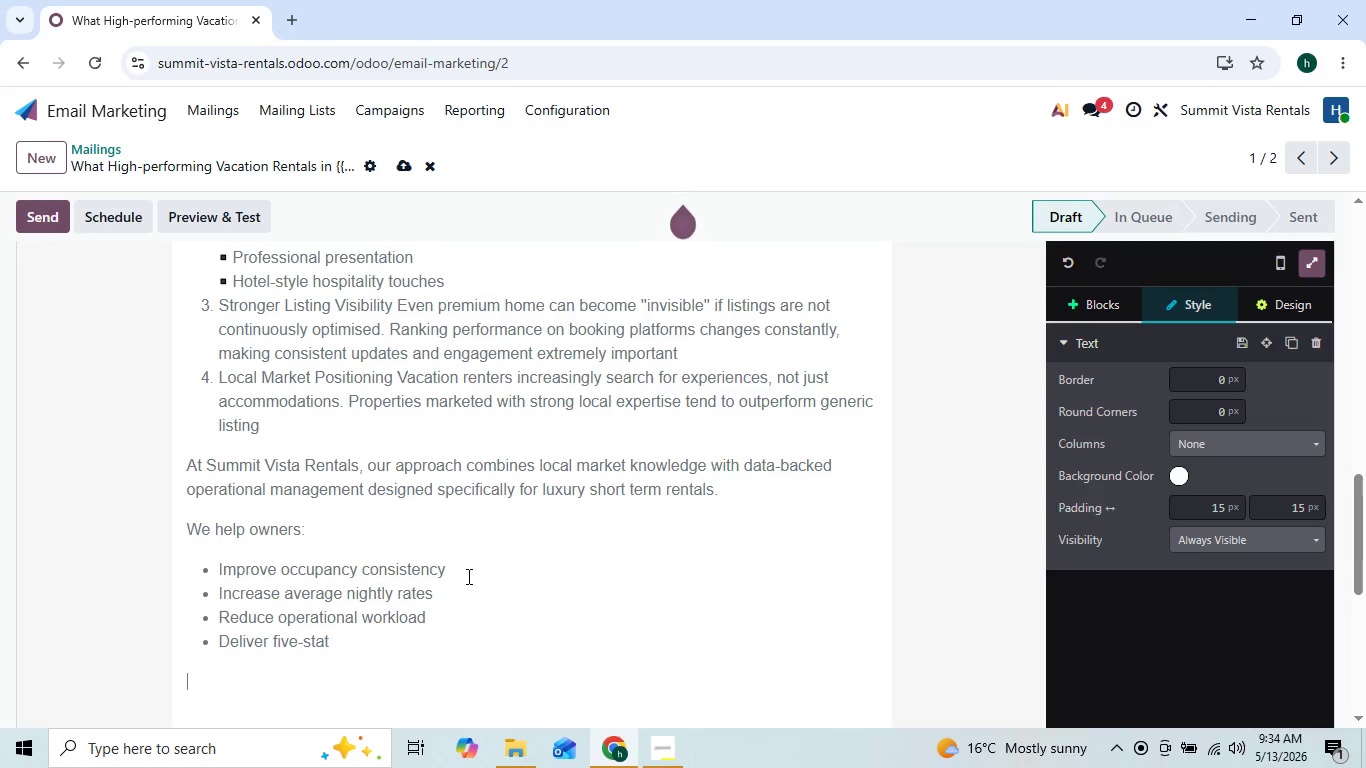 
key(ArrowLeft)
 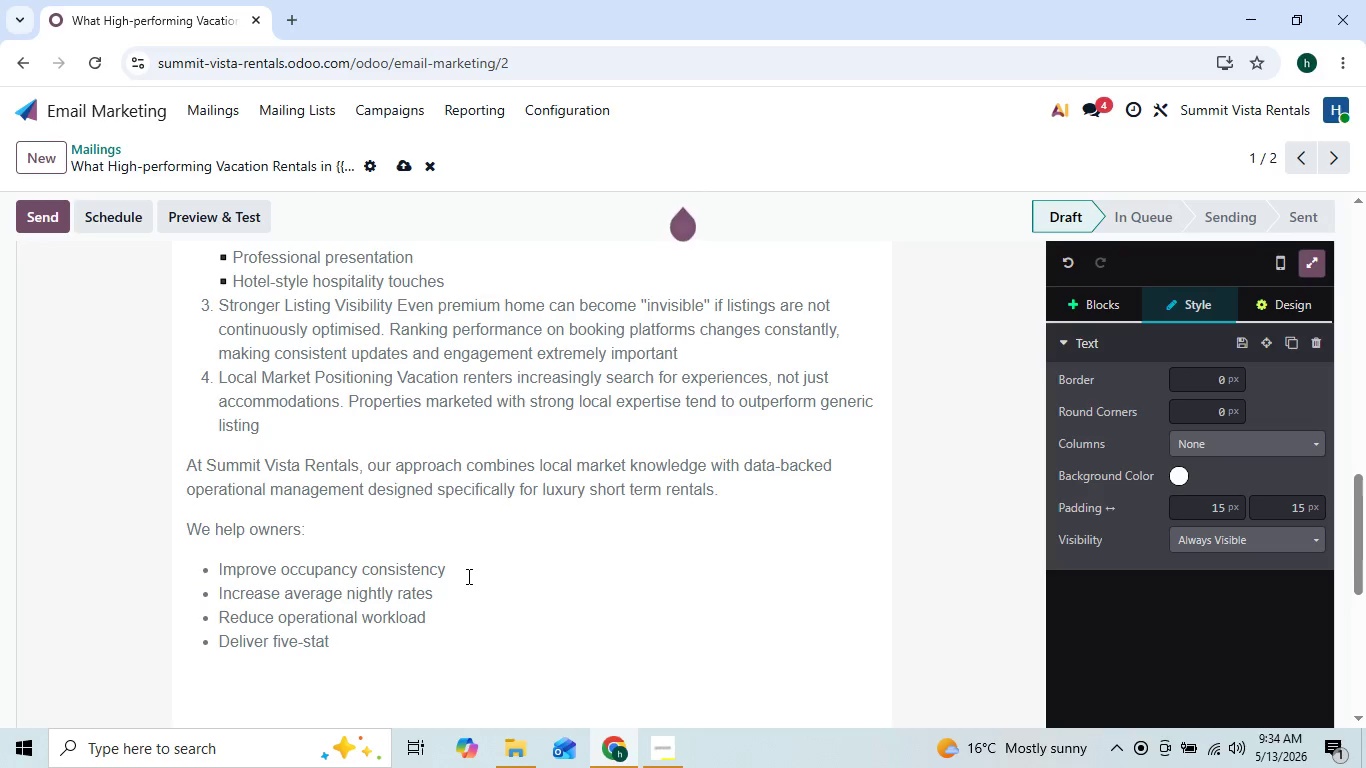 
key(Backspace)
type(r guest experiences )
 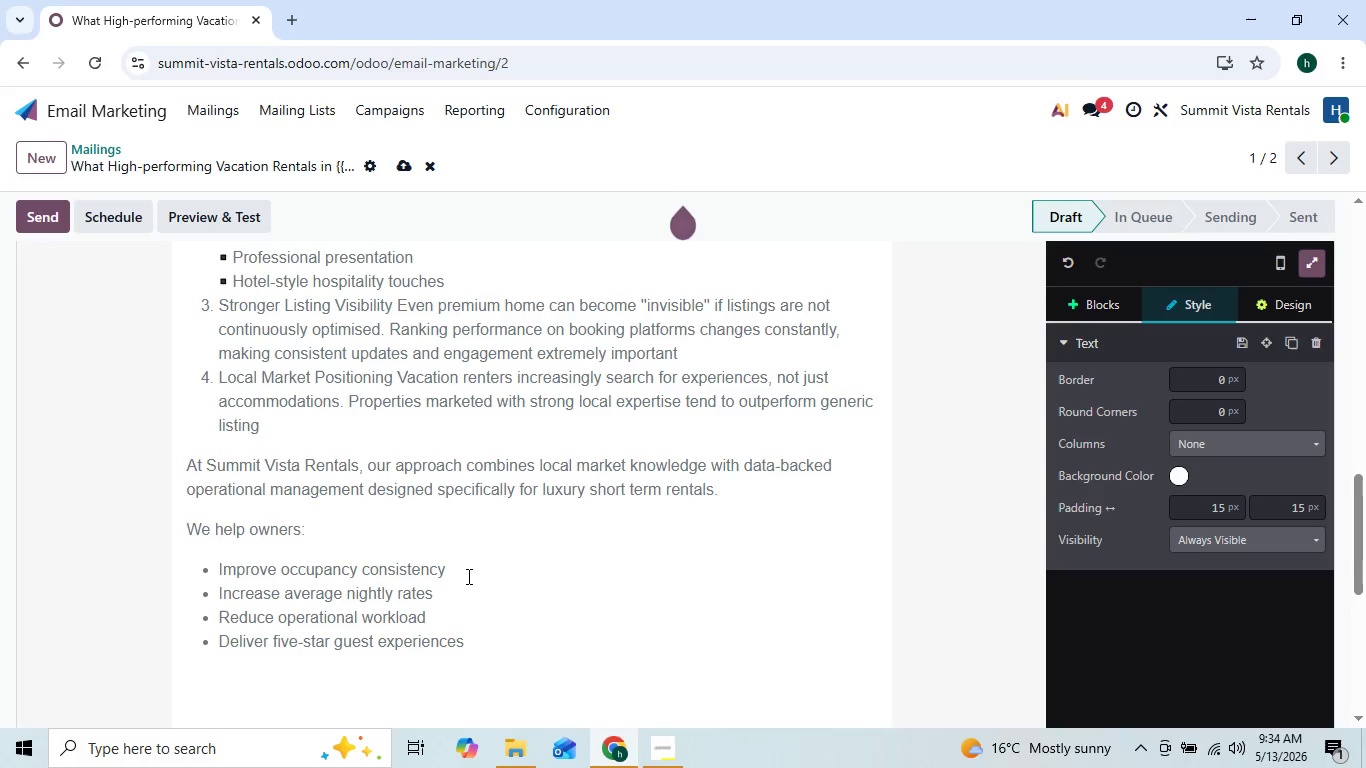 
key(Enter)
 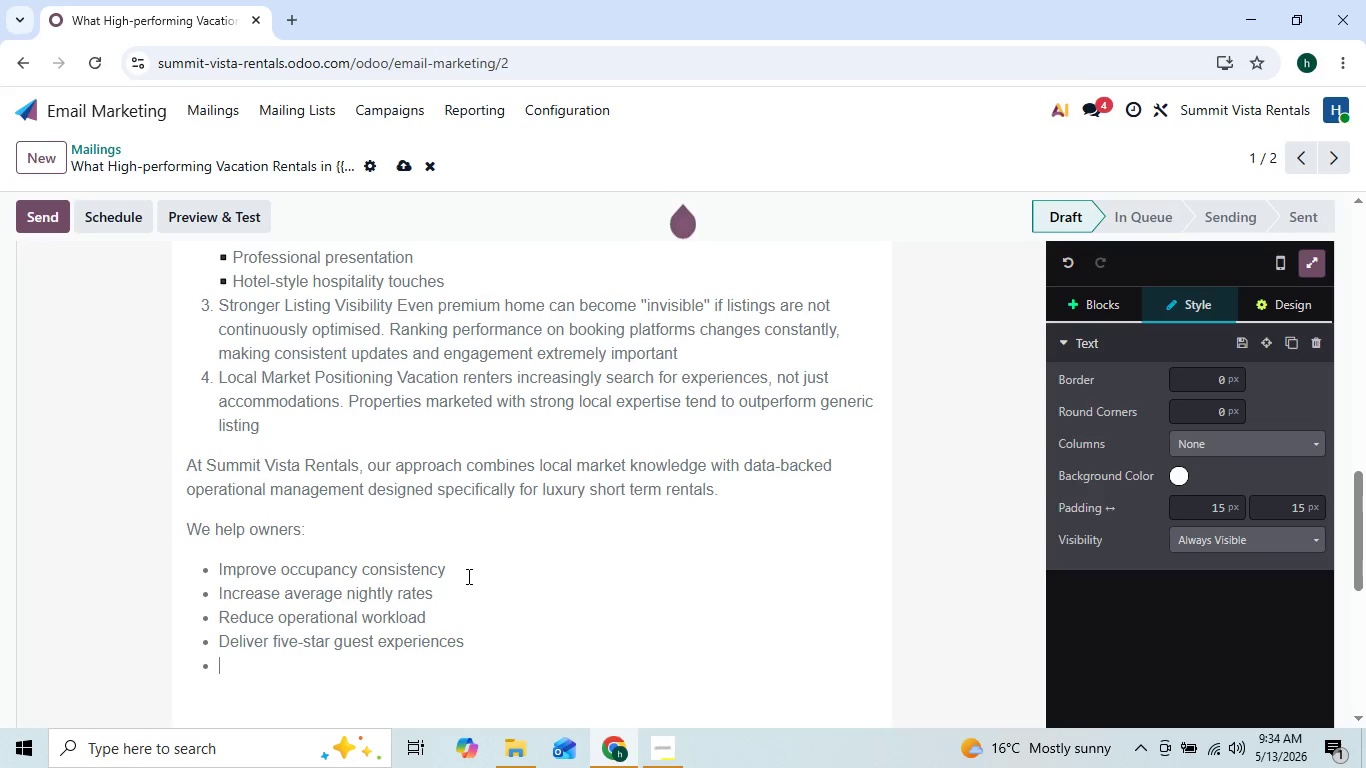 
type(Strengthen long-term property profitability)
 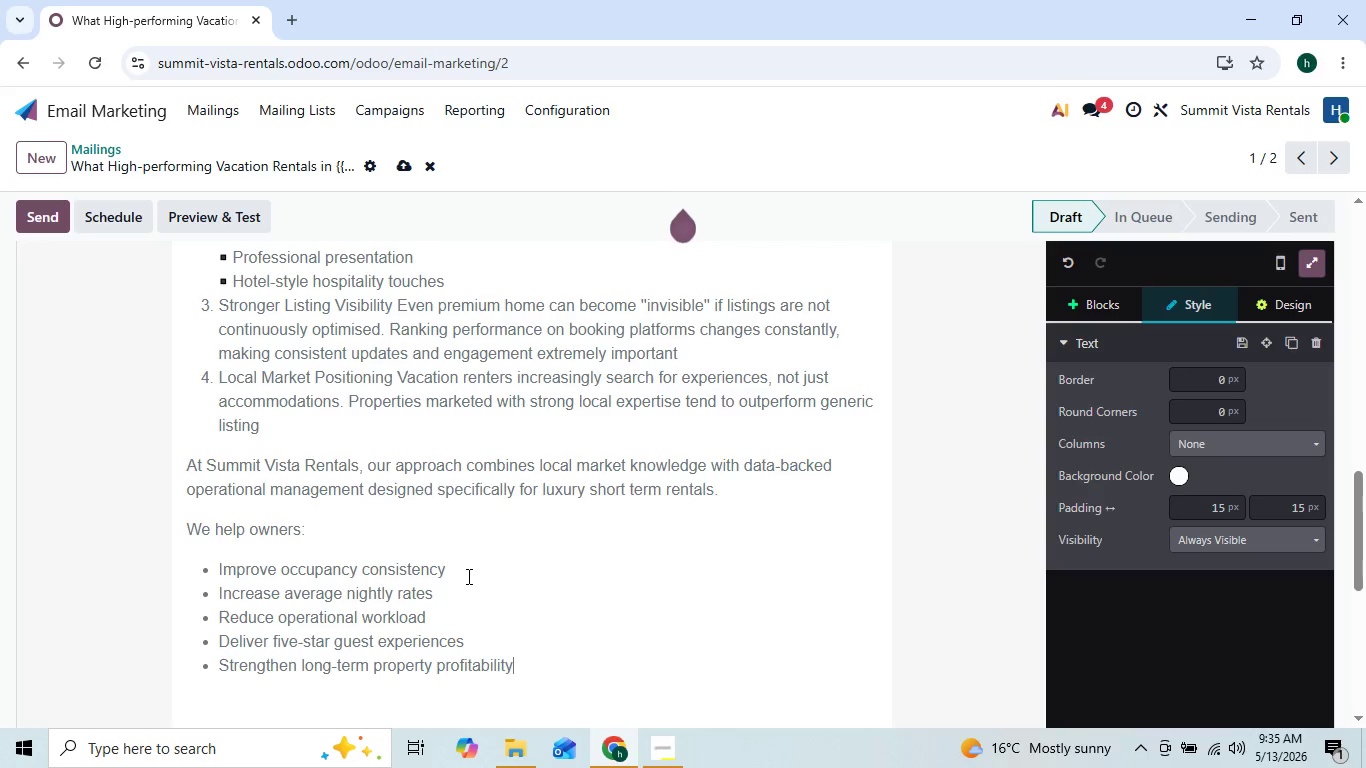 
key(Enter)
 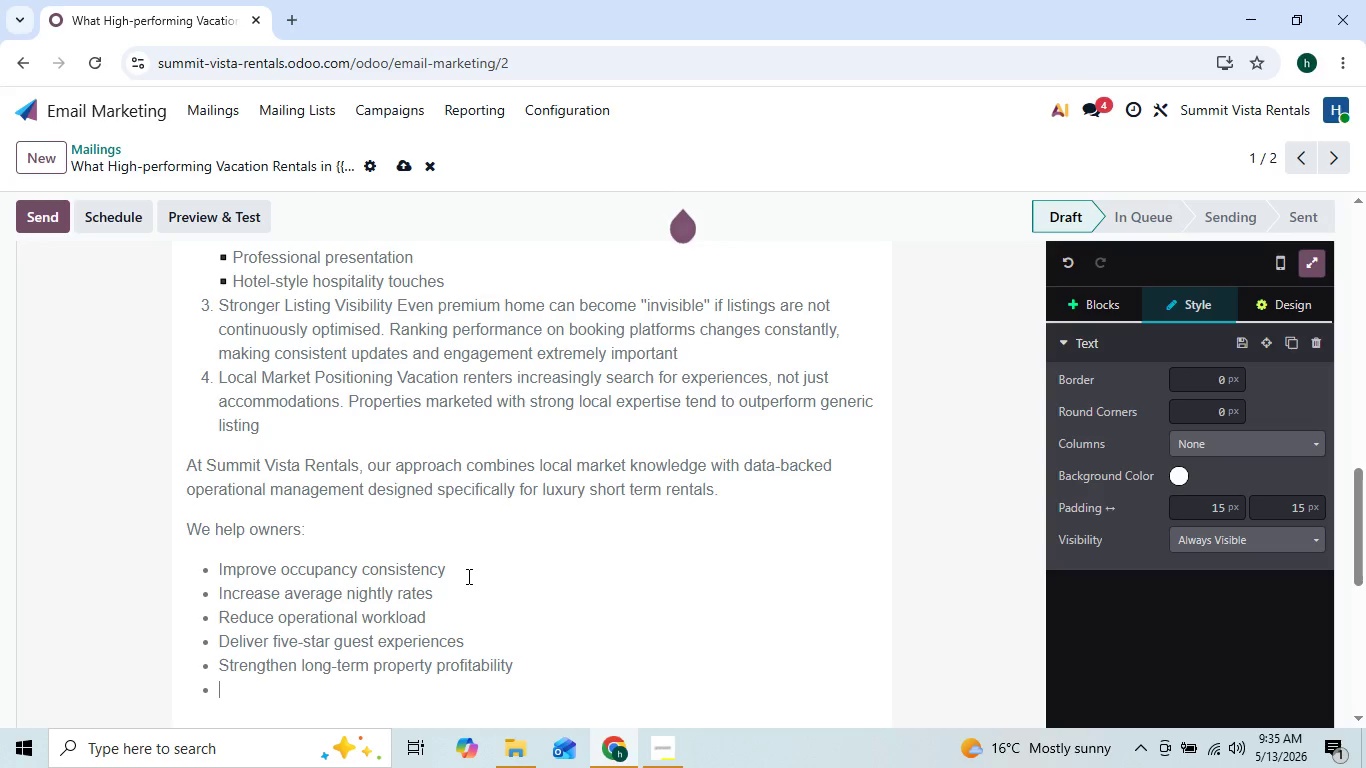 
key(Enter)
 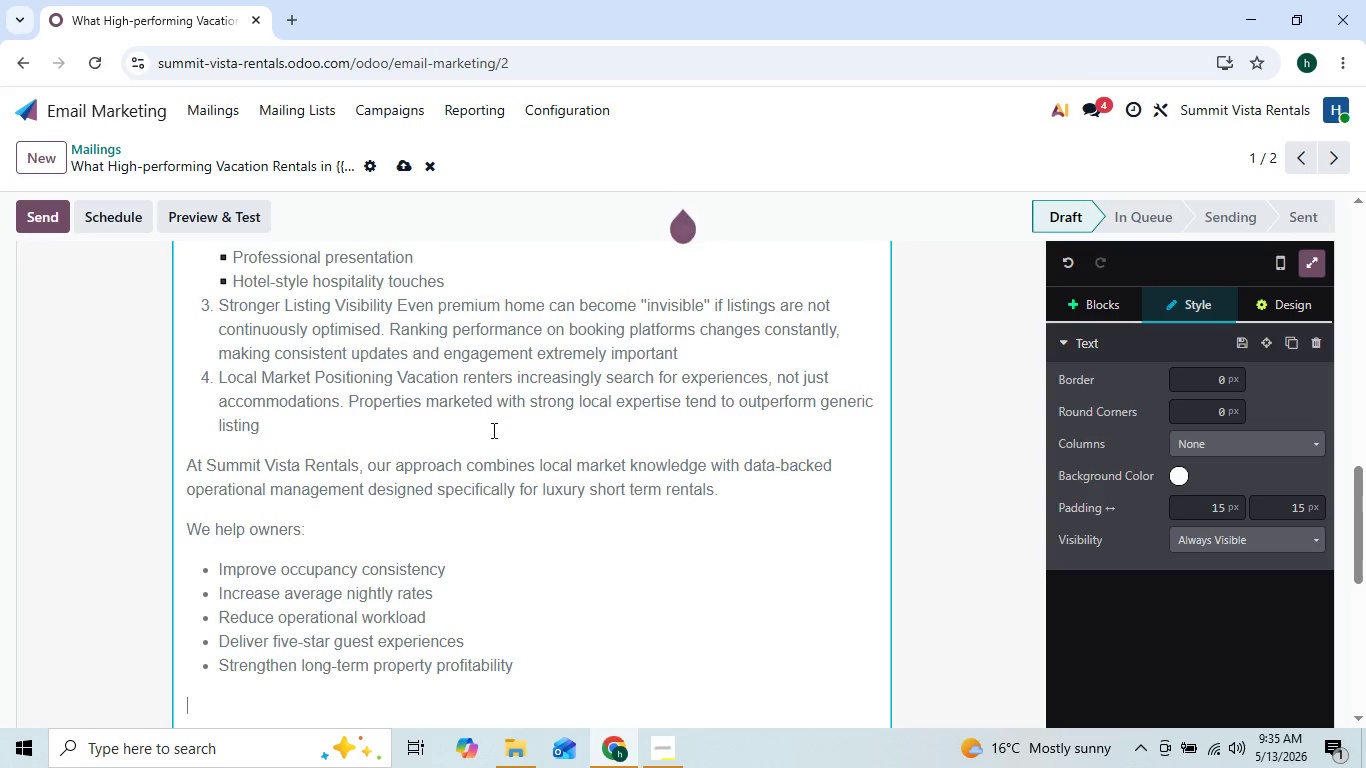 
wait(6.41)
 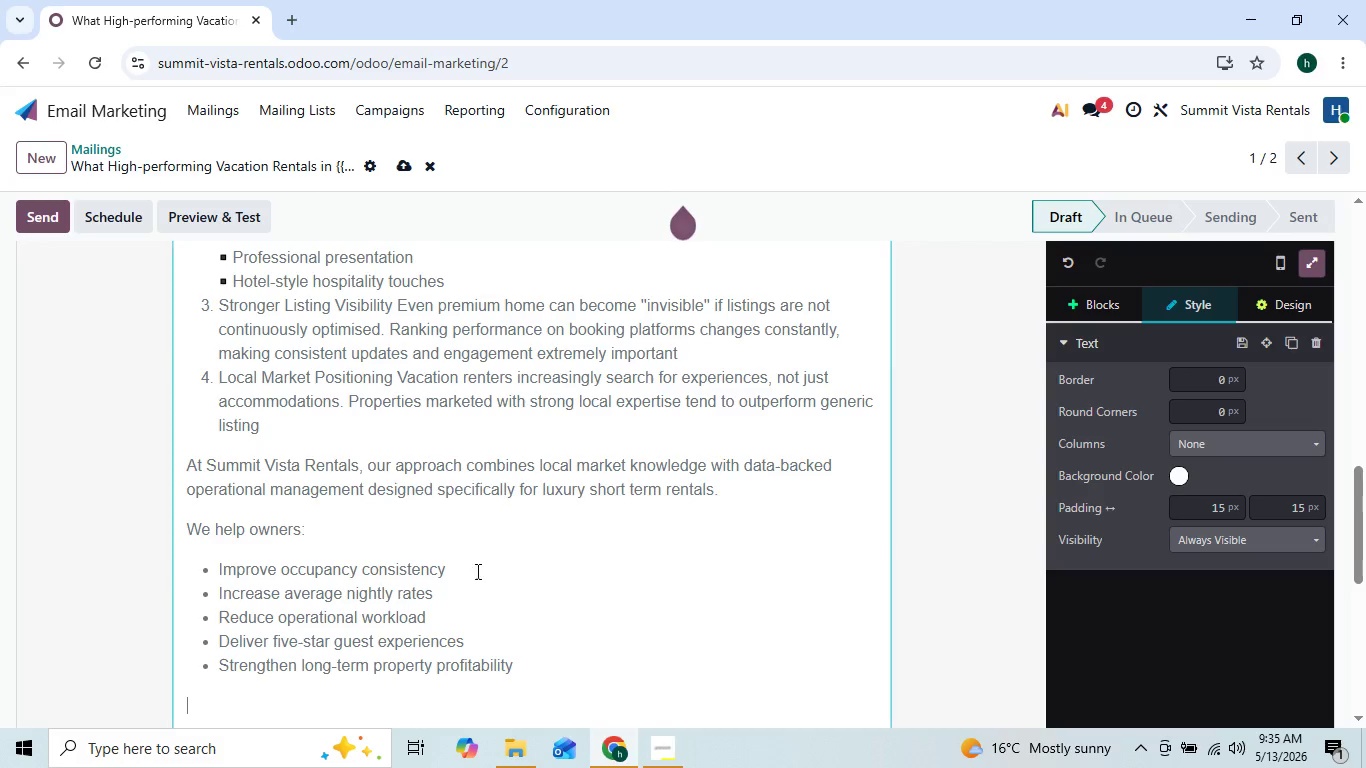 
left_click([666, 732])